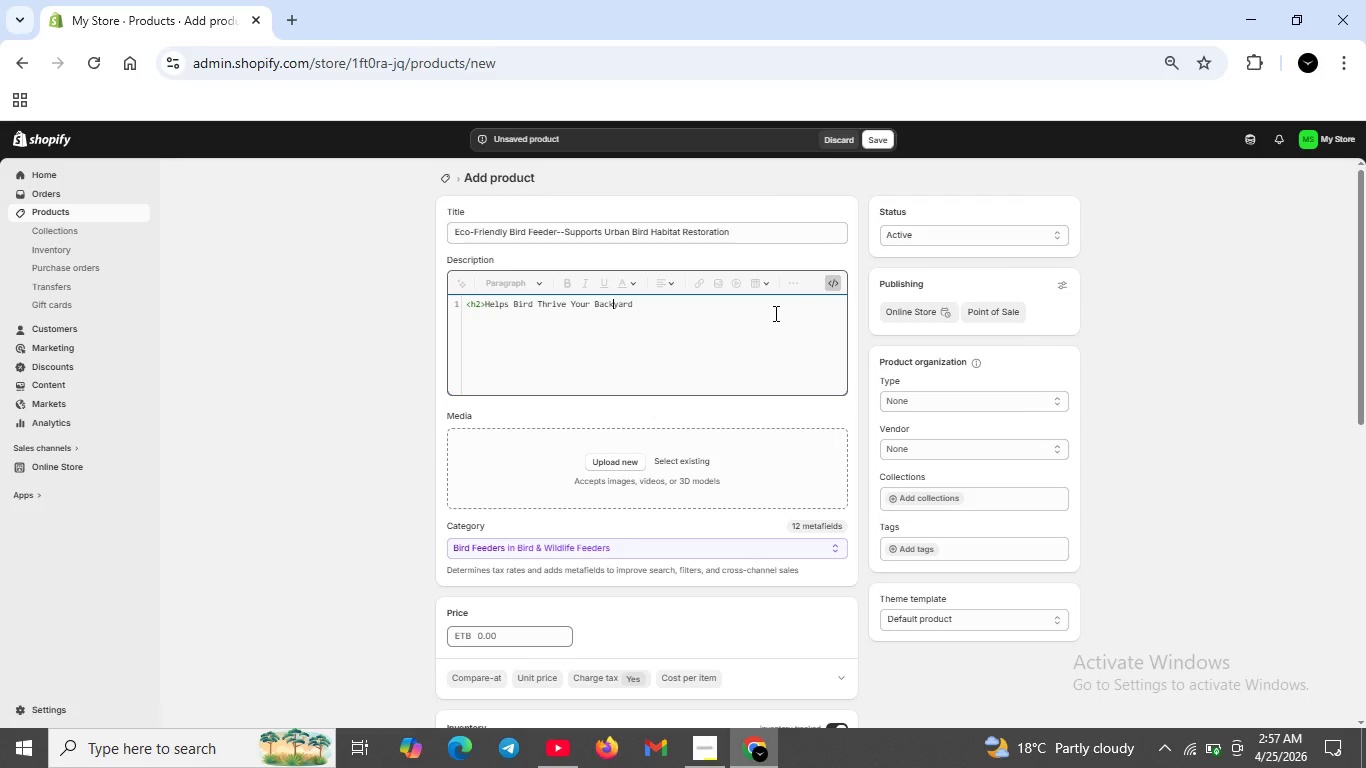 
key(K)
 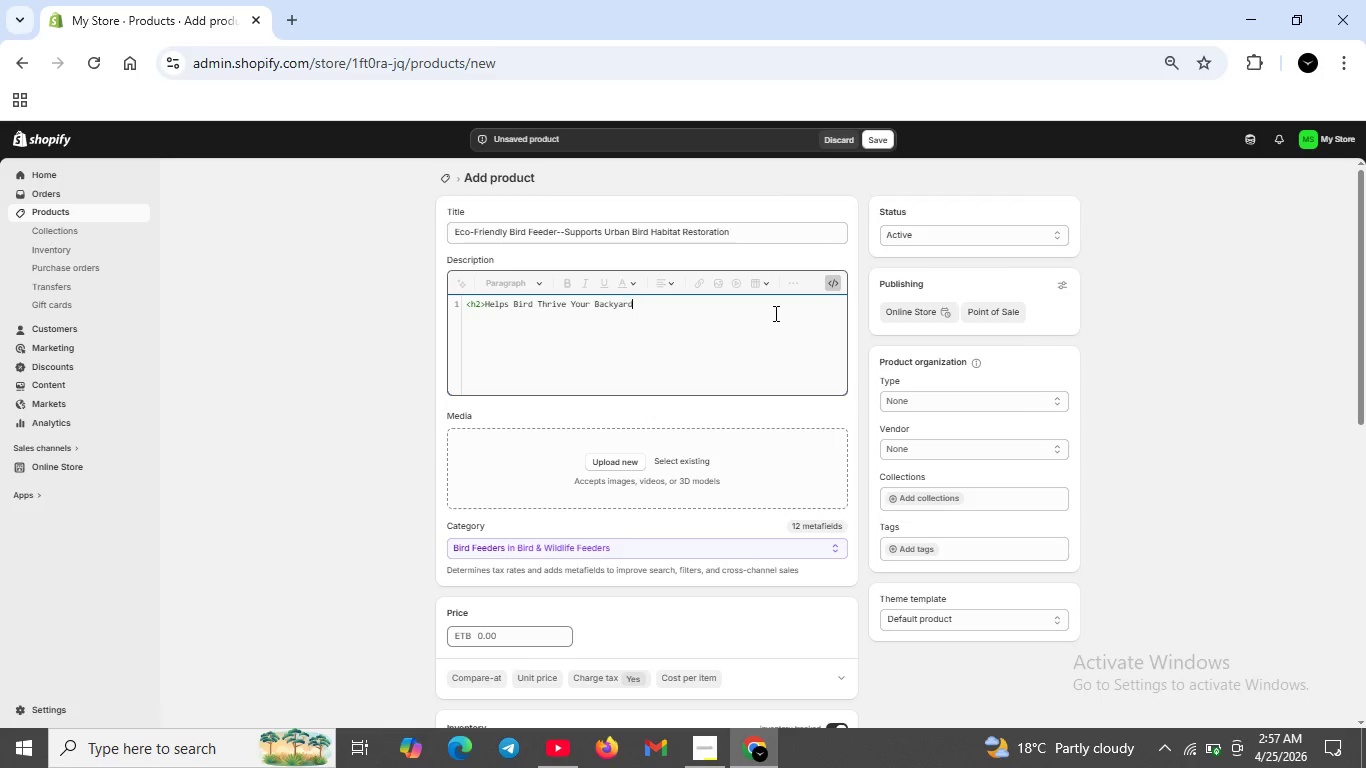 
key(ArrowRight)
 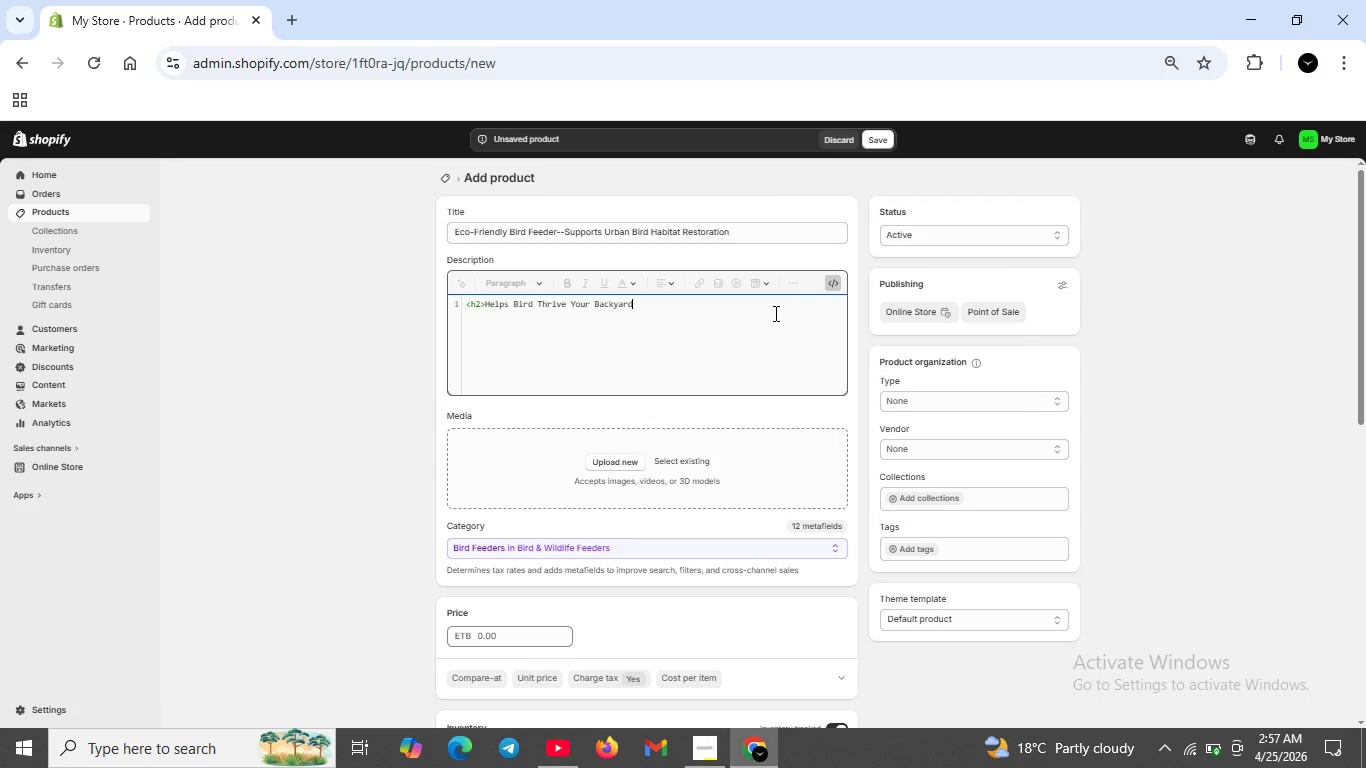 
key(ArrowRight)
 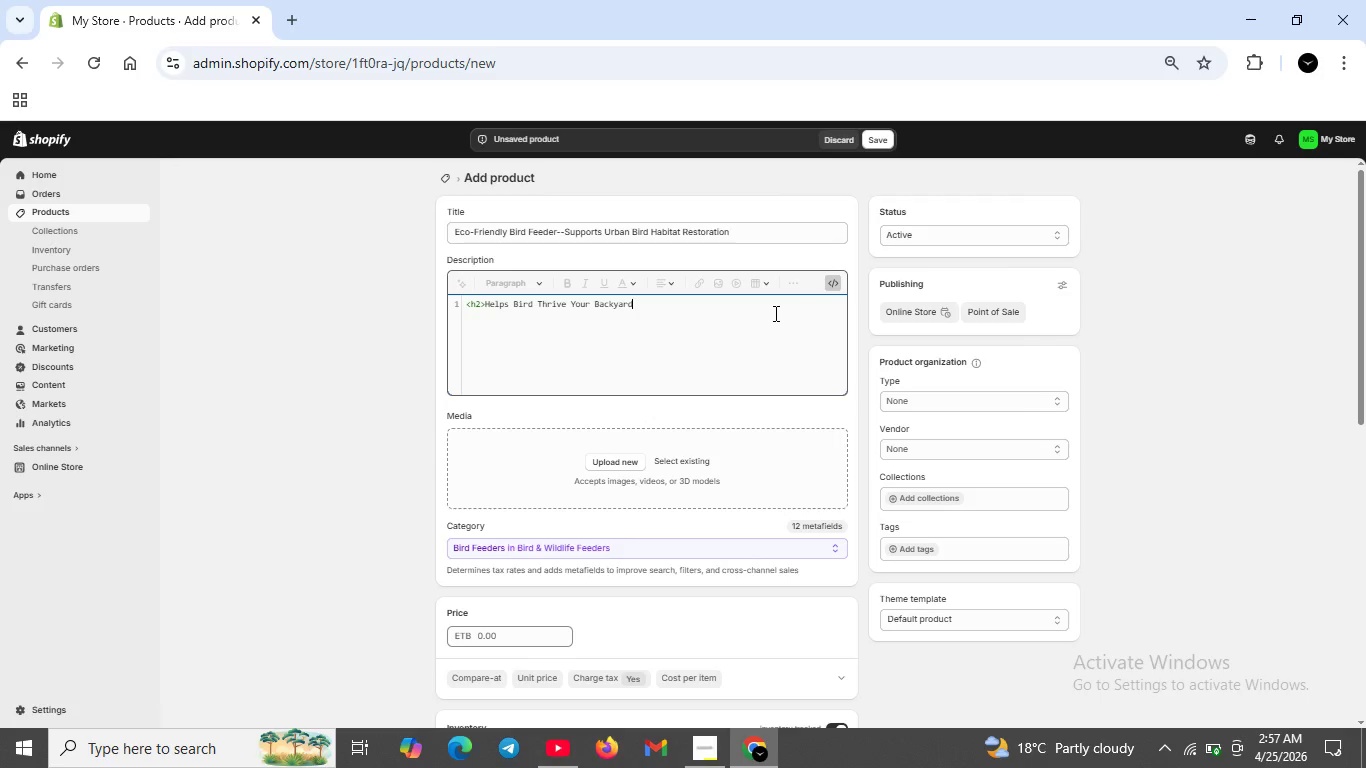 
key(ArrowRight)
 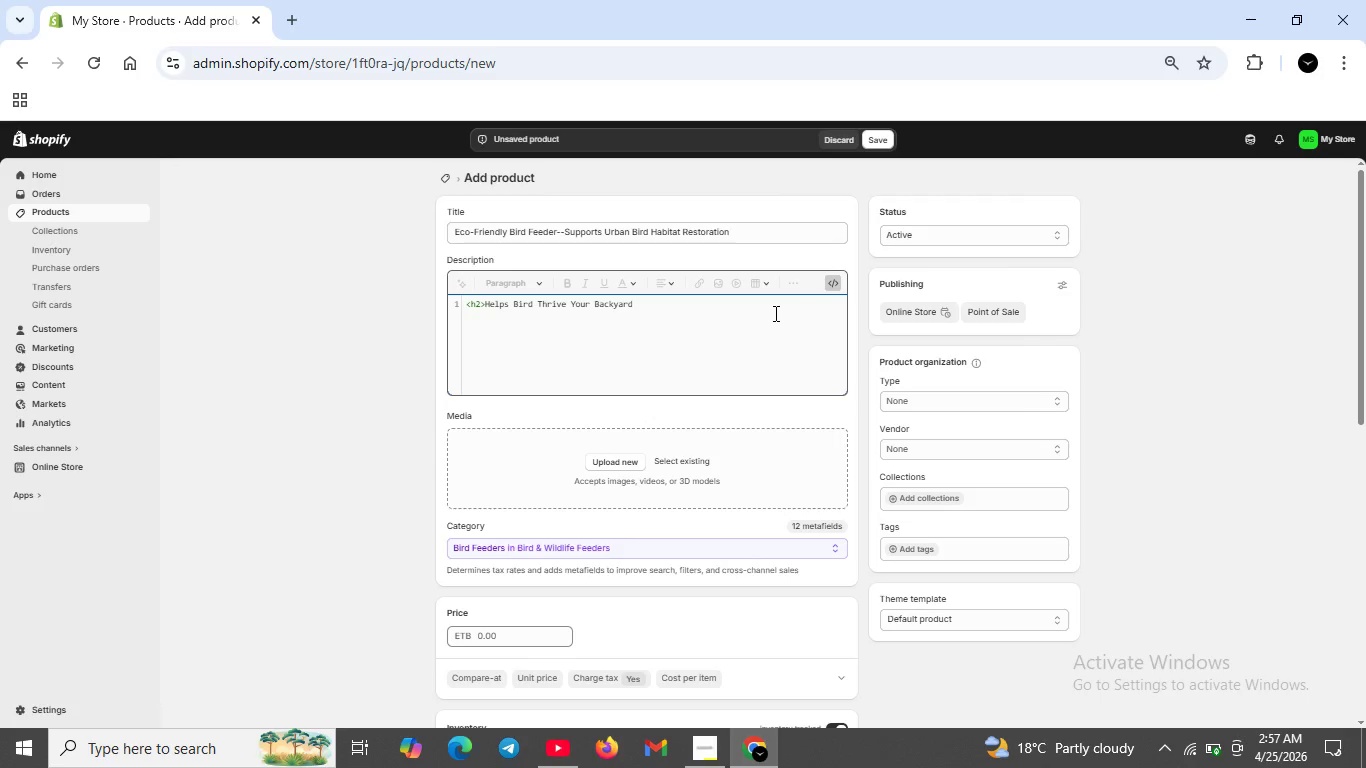 
key(ArrowRight)
 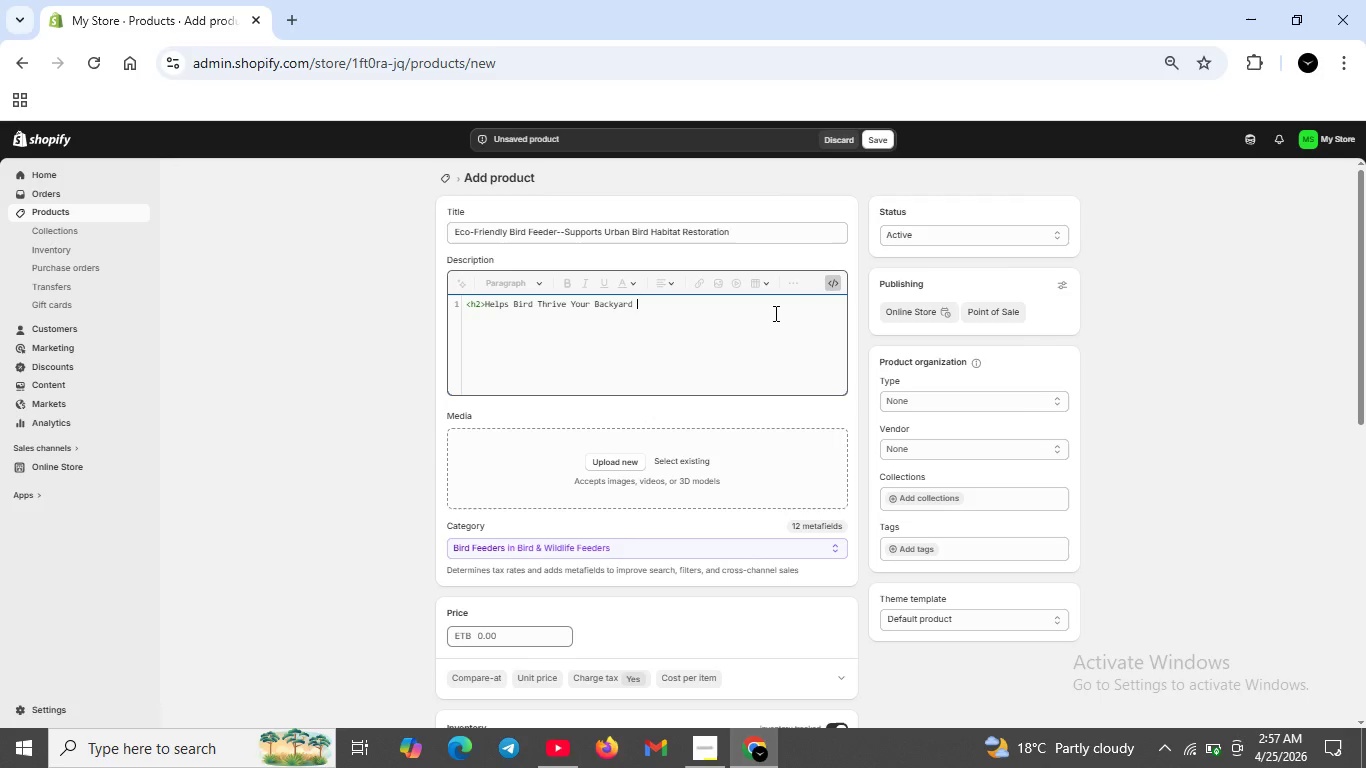 
type( </h2>)
 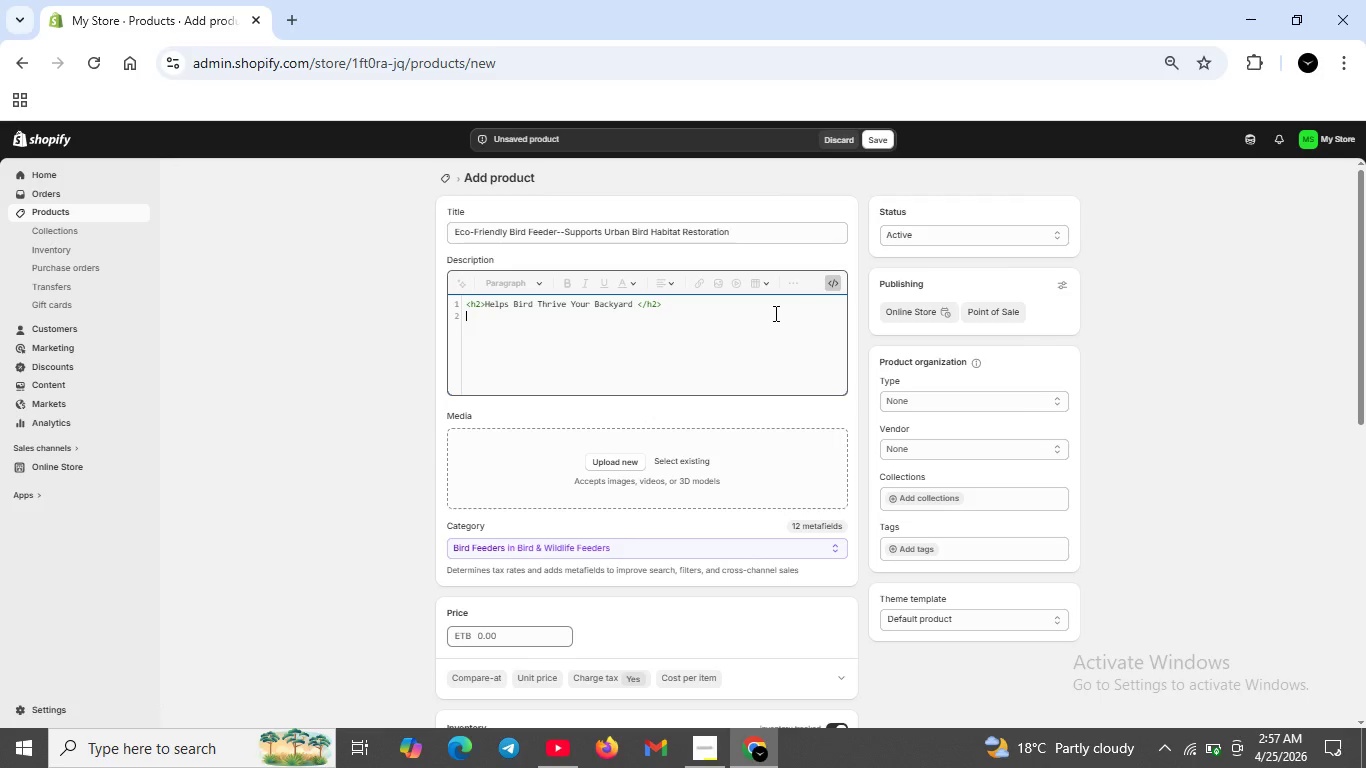 
key(Shift+Enter)
 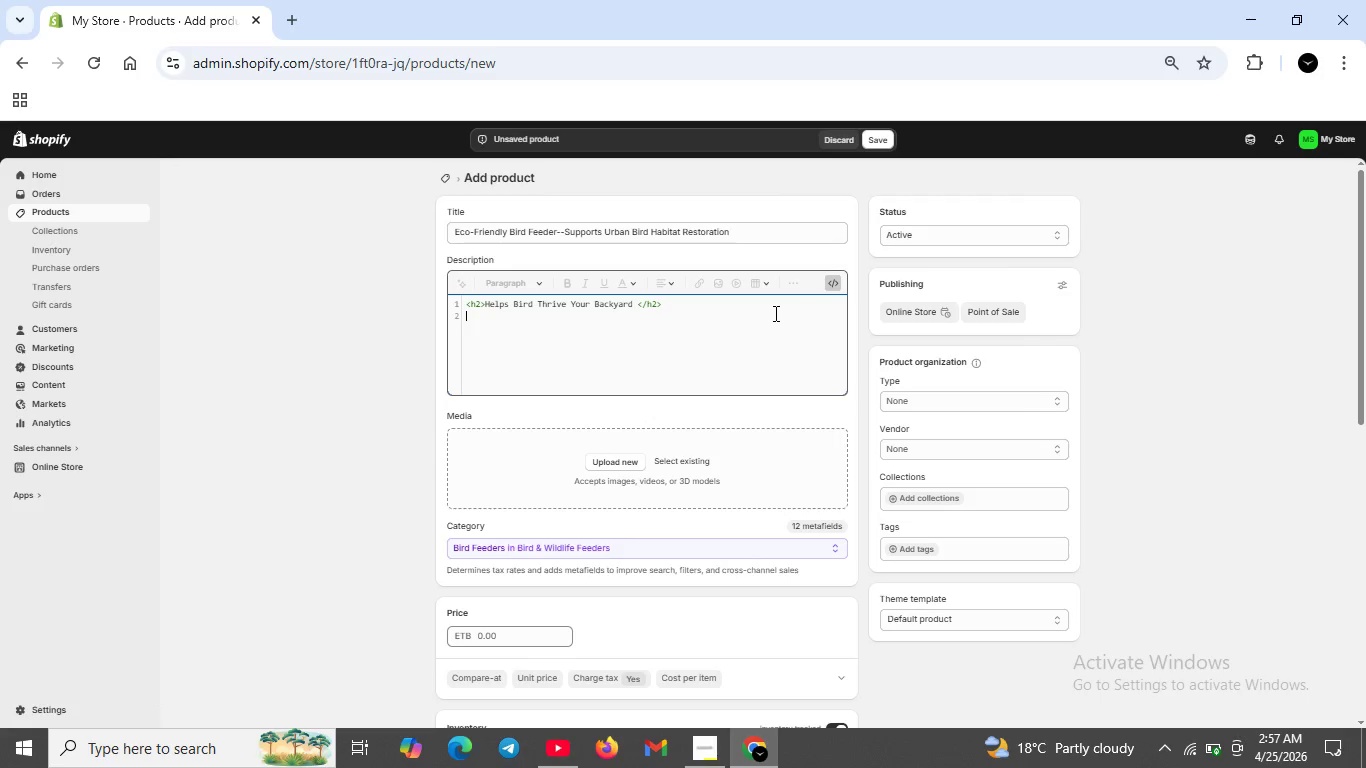 
hold_key(key=ShiftRight, duration=0.48)
 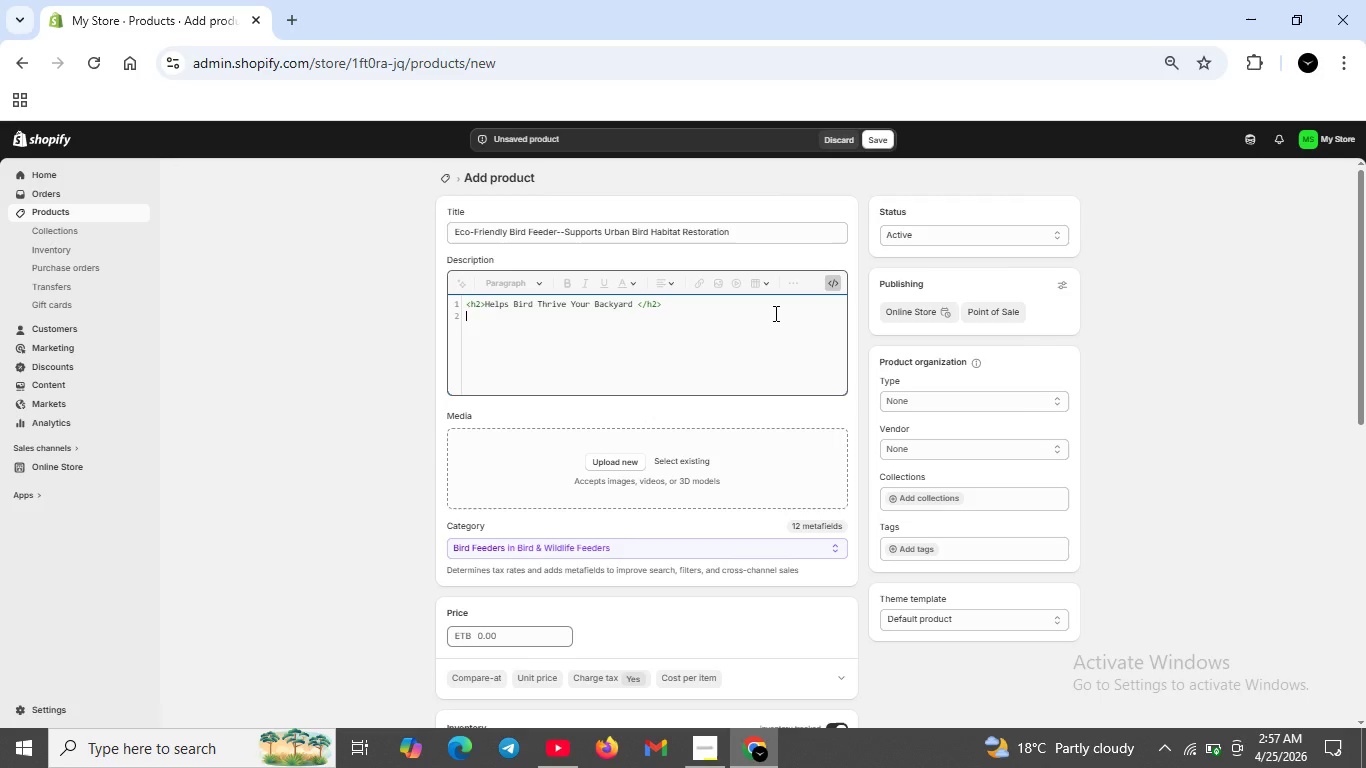 
type(<p>This Eco )
key(Backspace)
type(-friendly )
 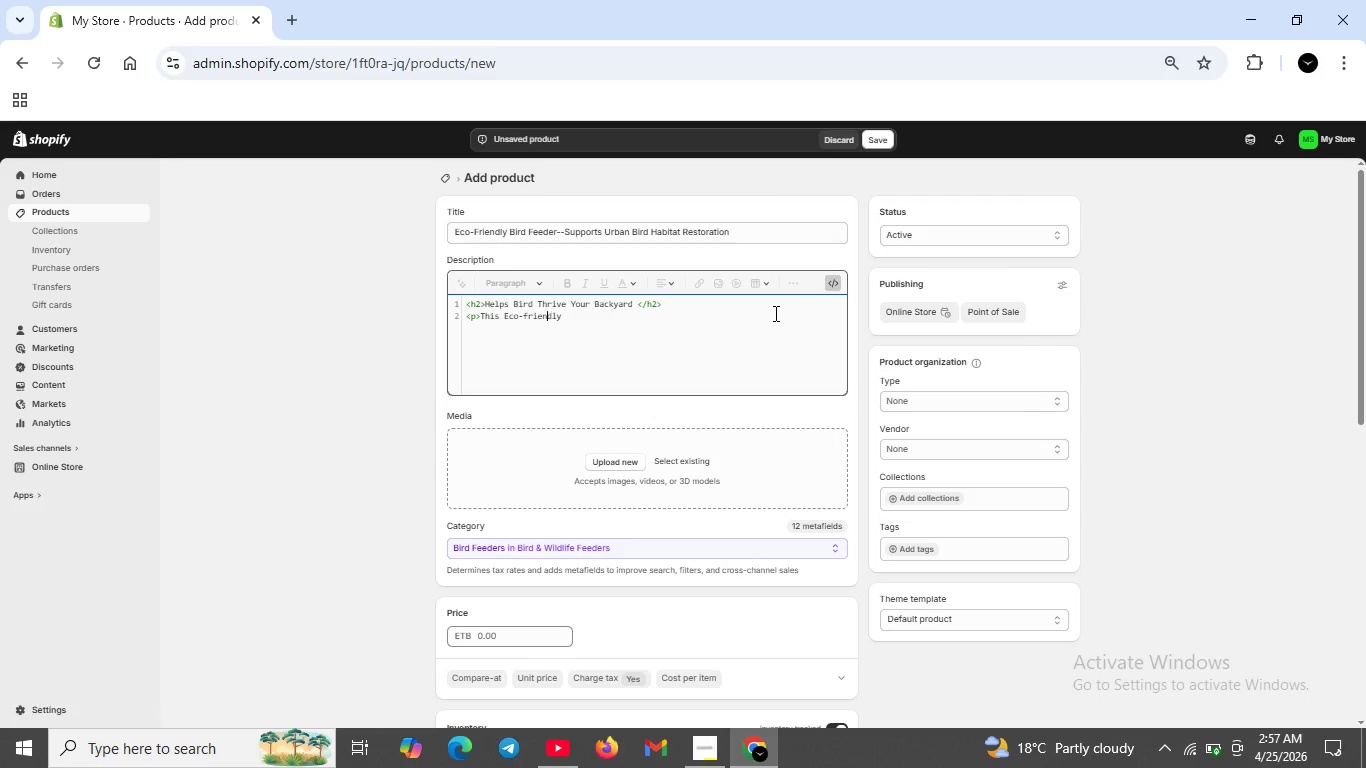 
key(ArrowLeft)
 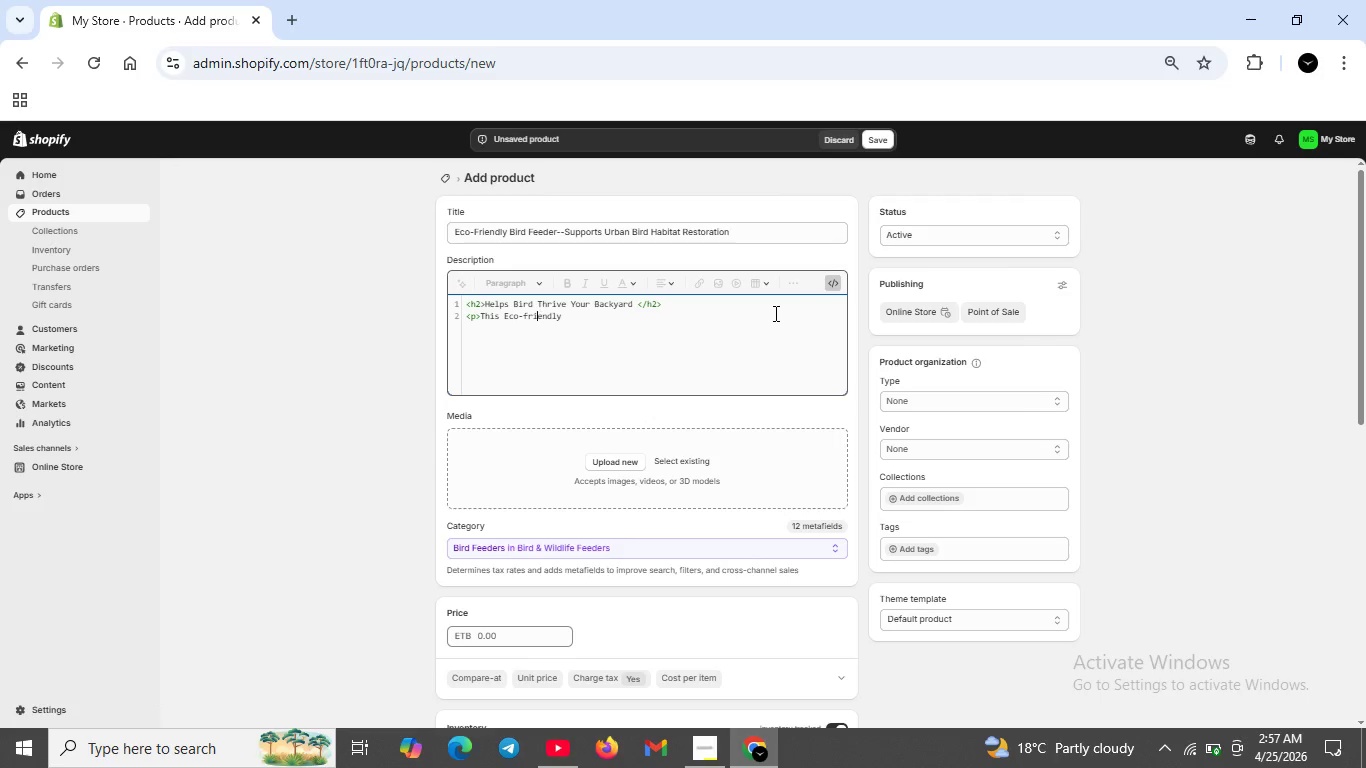 
key(ArrowLeft)
 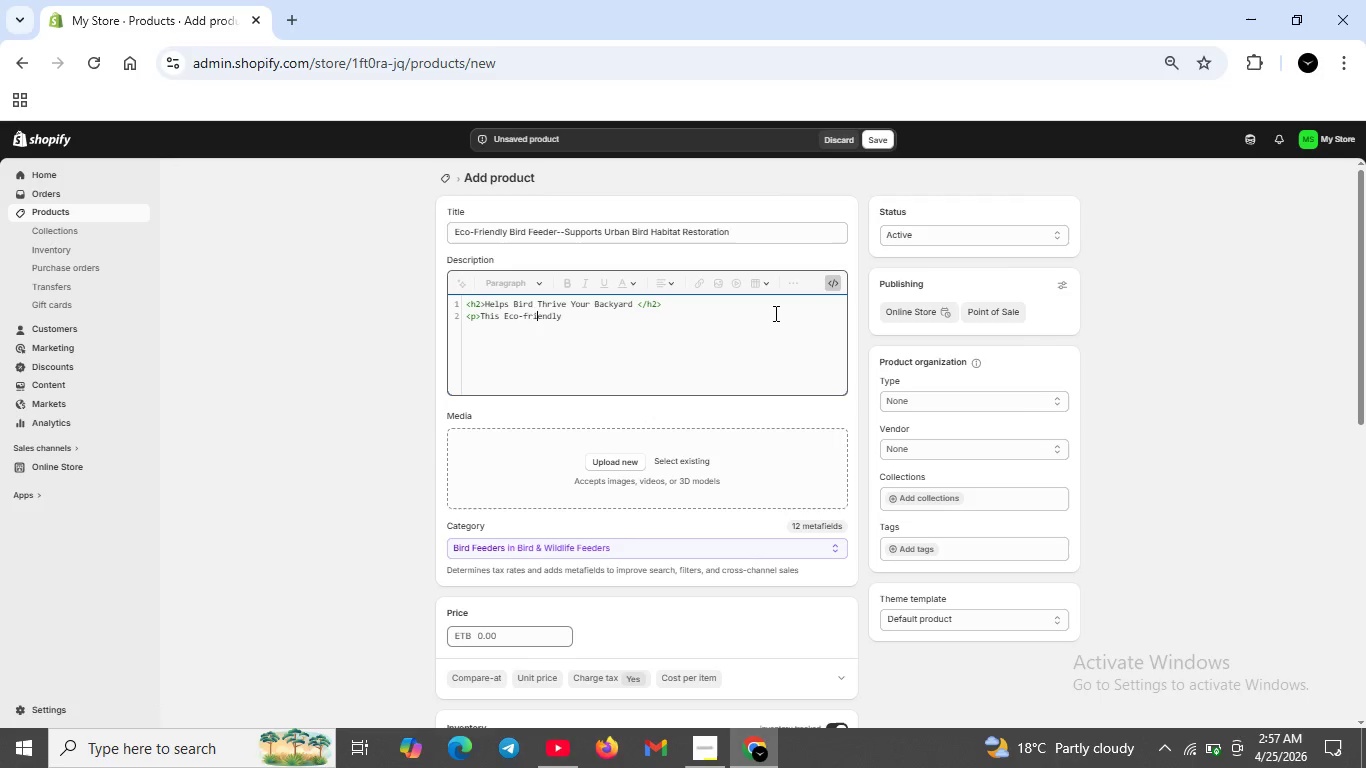 
key(ArrowLeft)
 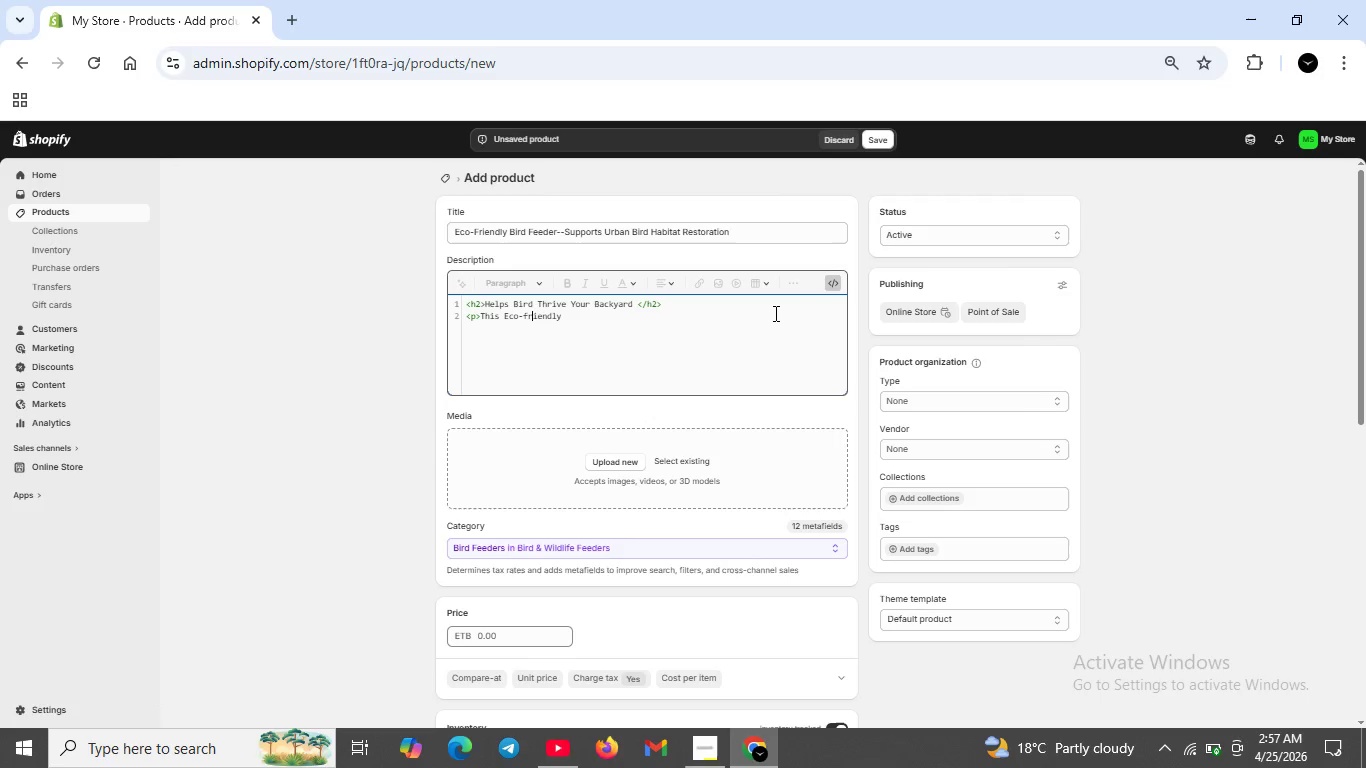 
key(ArrowLeft)
 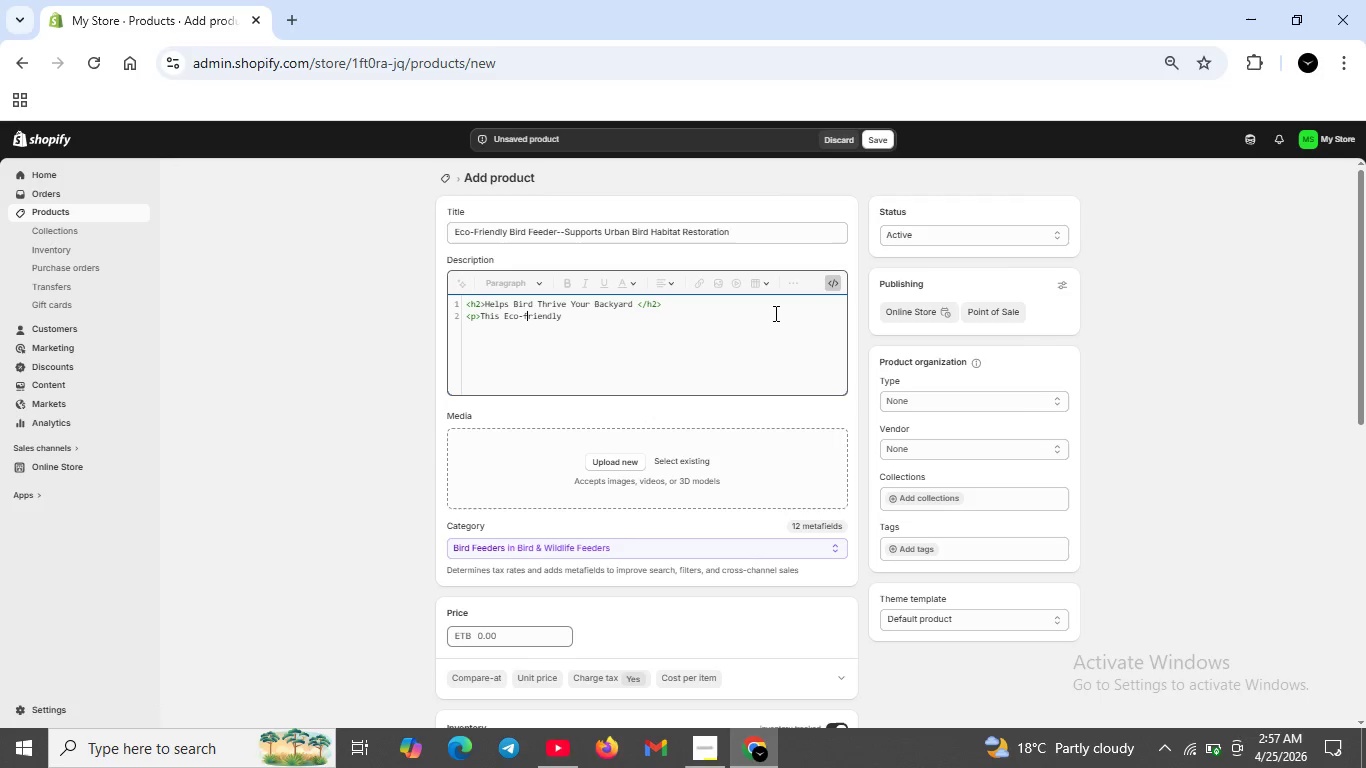 
key(ArrowLeft)
 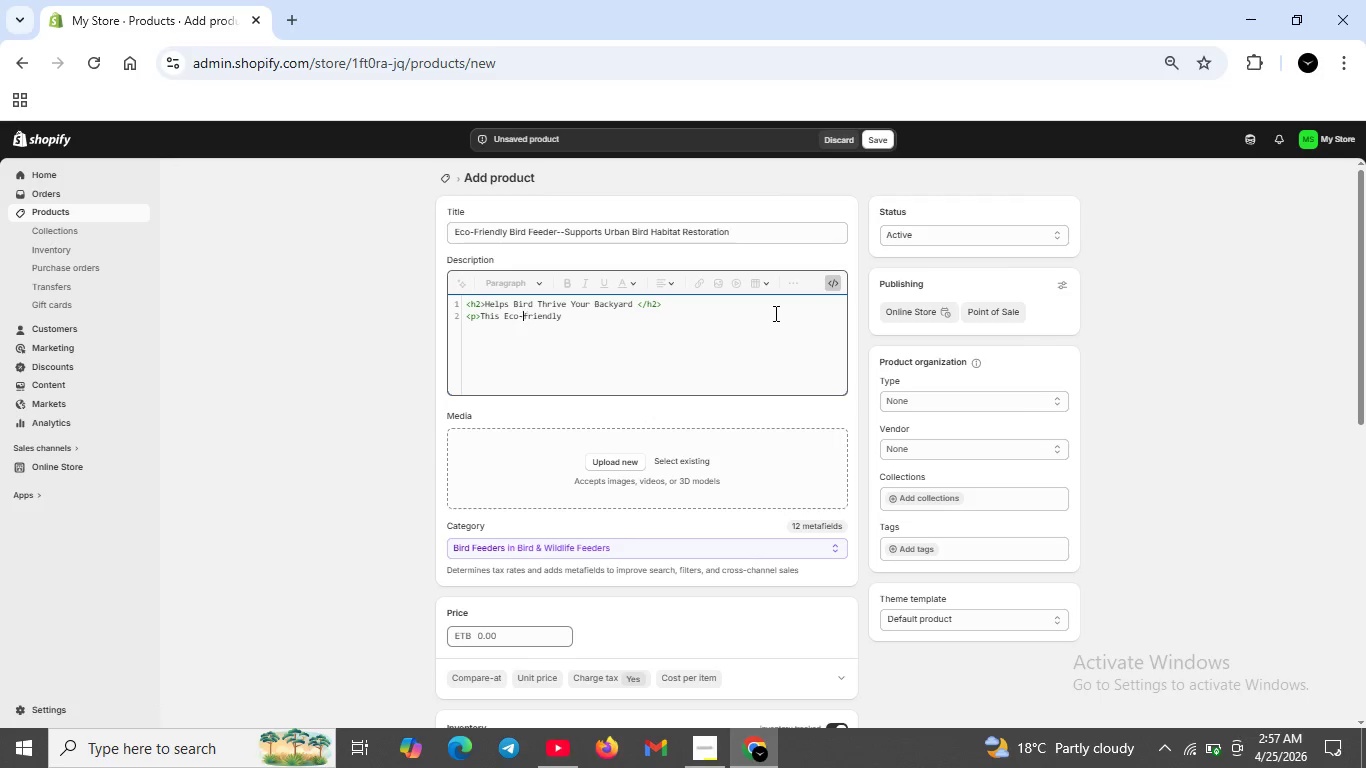 
key(ArrowLeft)
 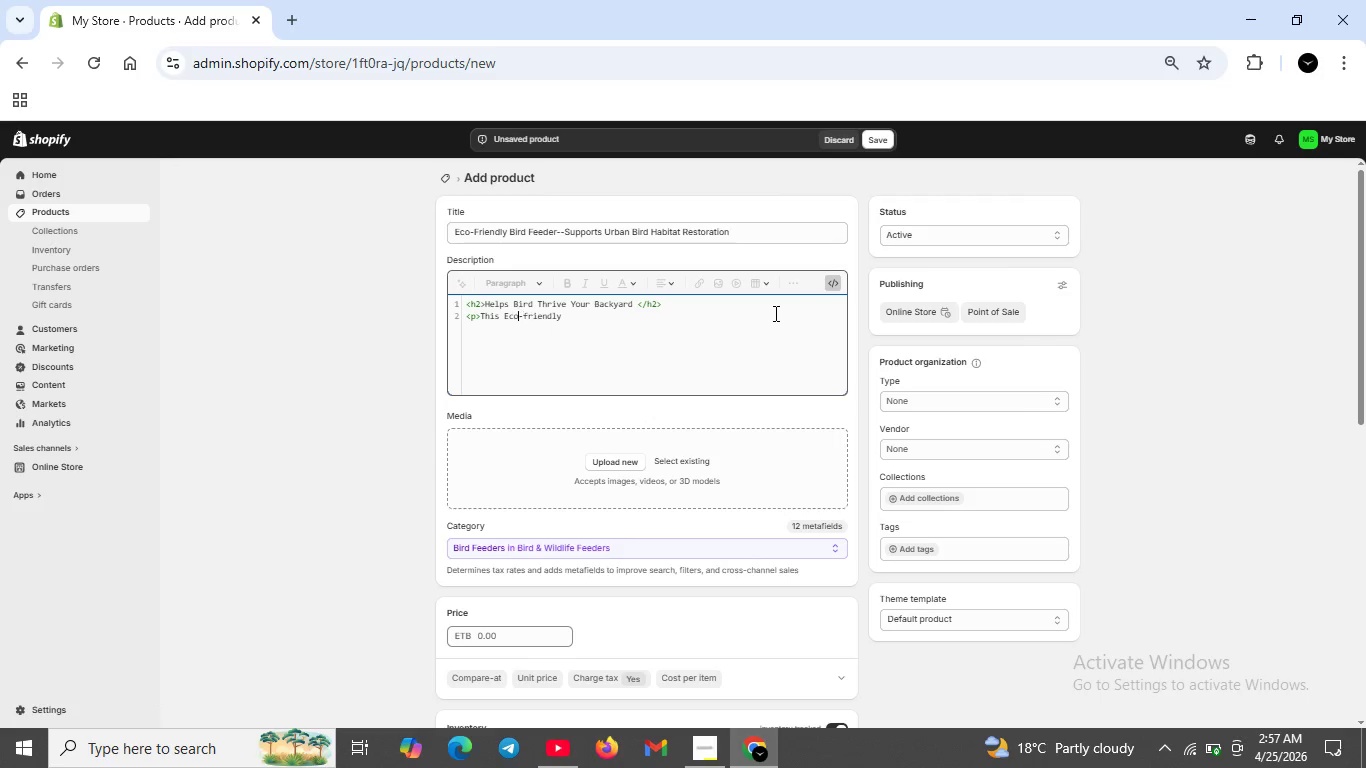 
key(ArrowLeft)
 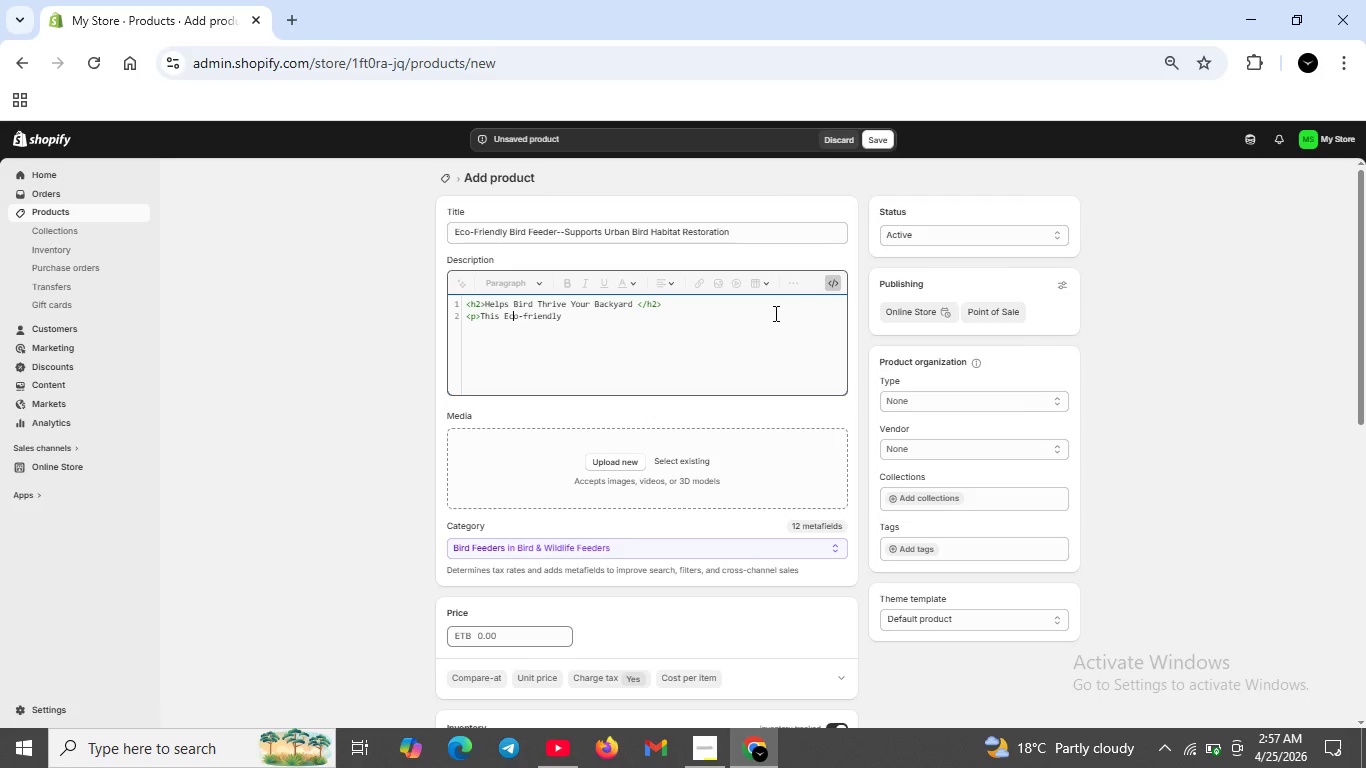 
key(ArrowLeft)
 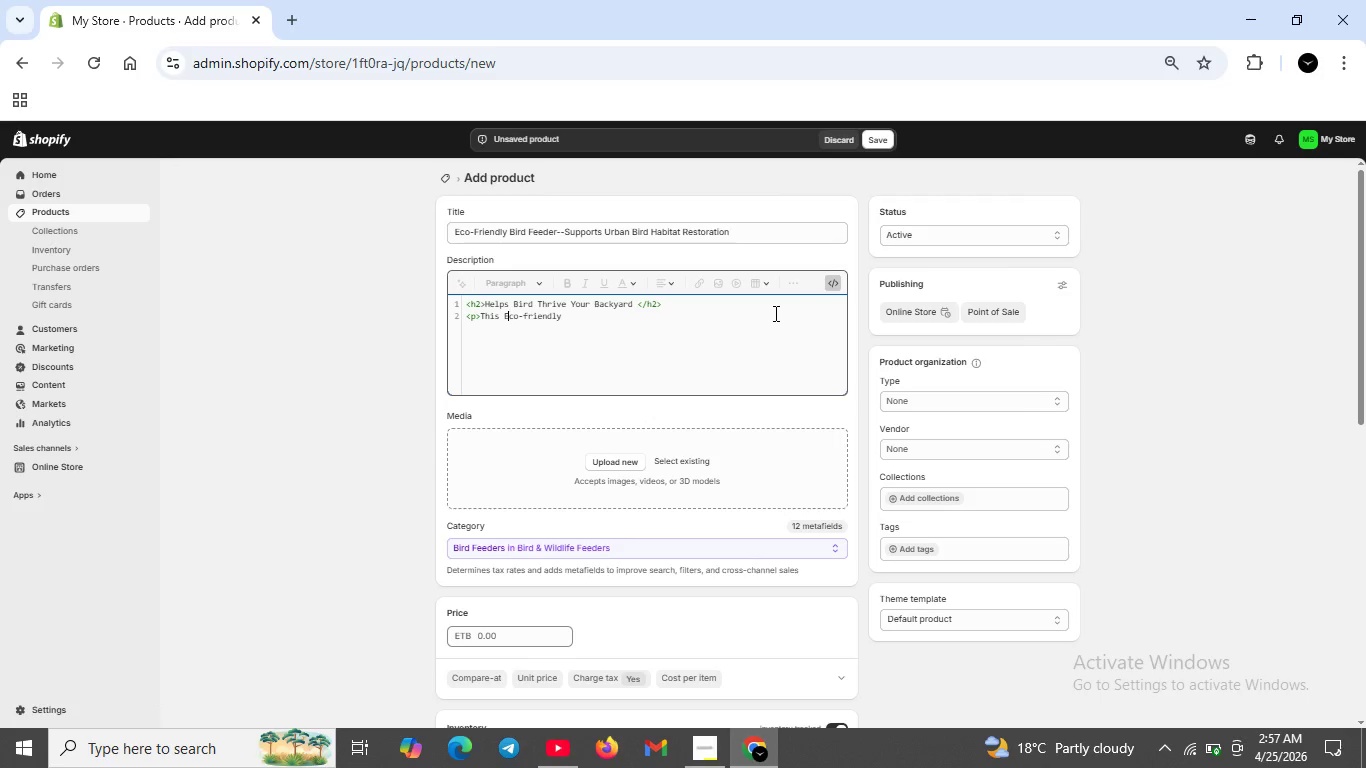 
key(ArrowLeft)
 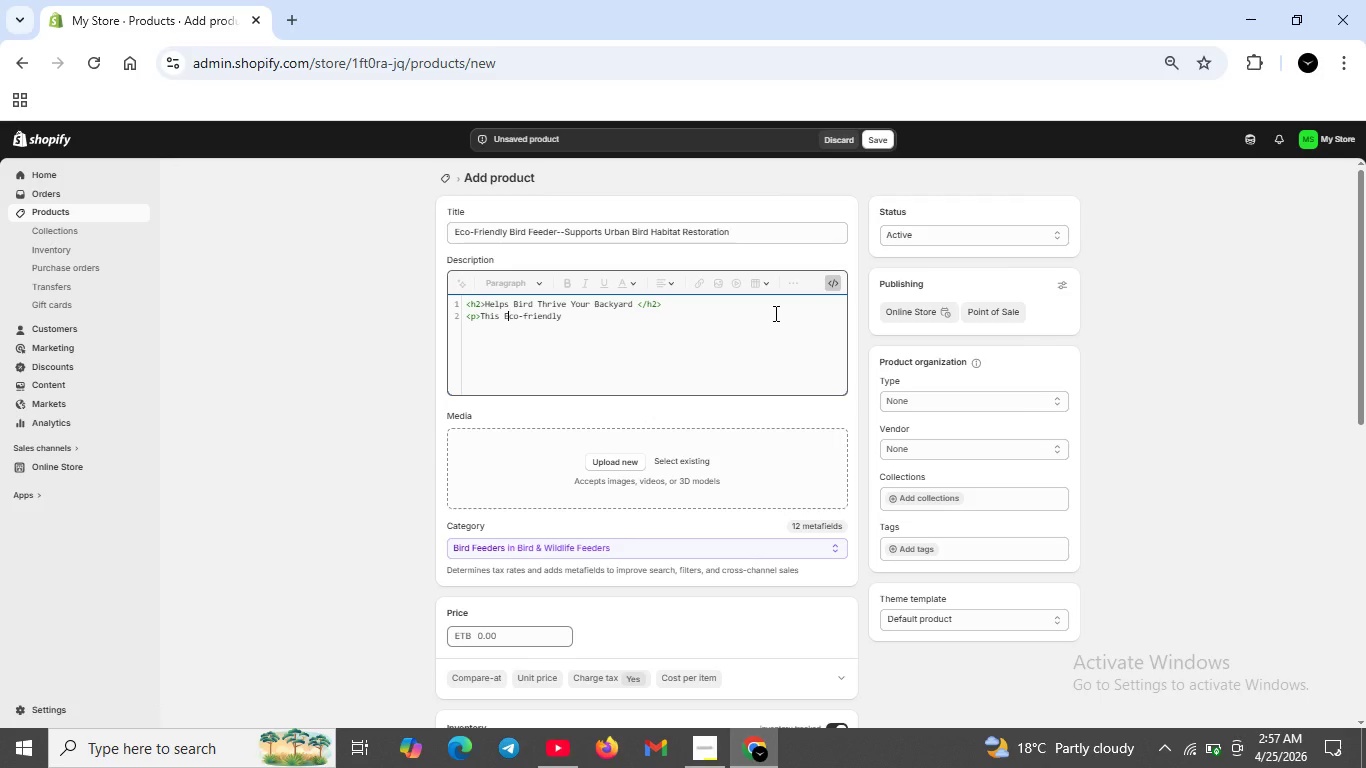 
key(ArrowLeft)
 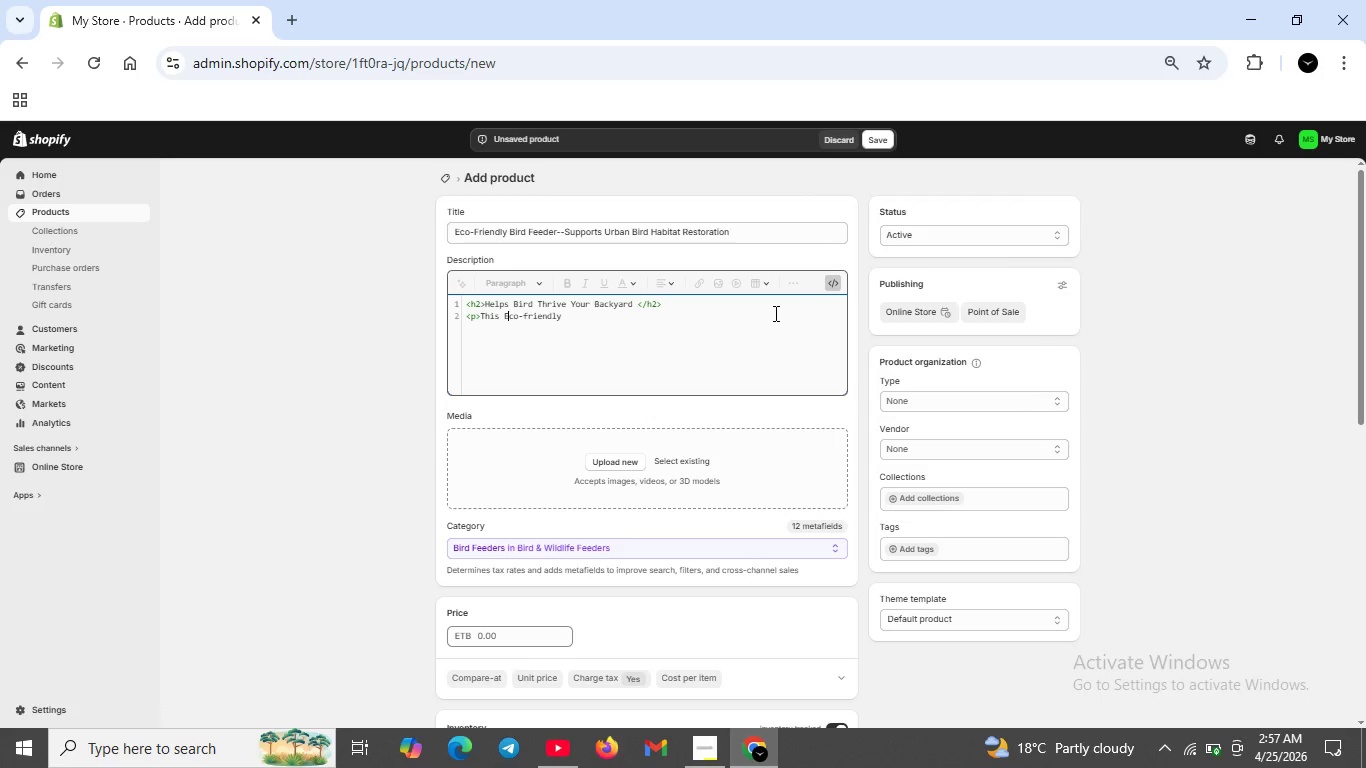 
key(ArrowLeft)
 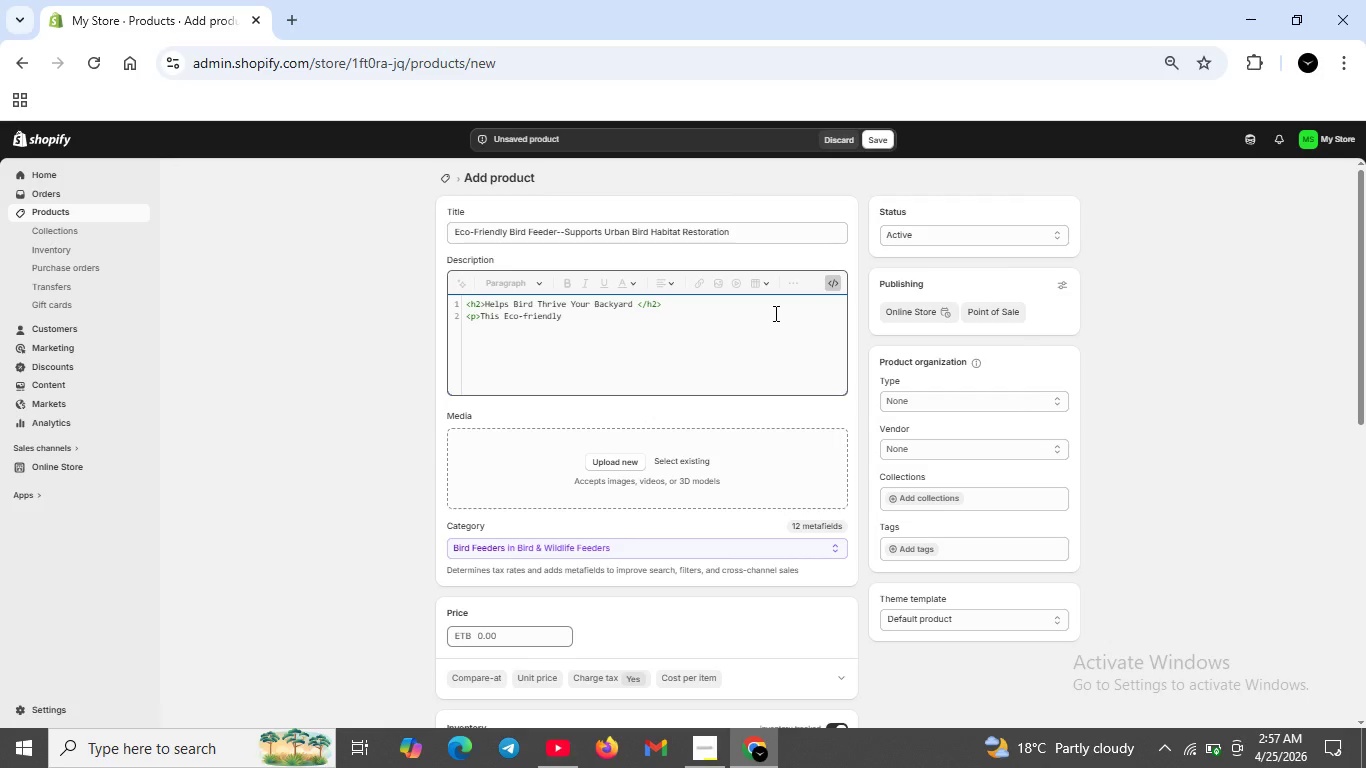 
key(ArrowLeft)
 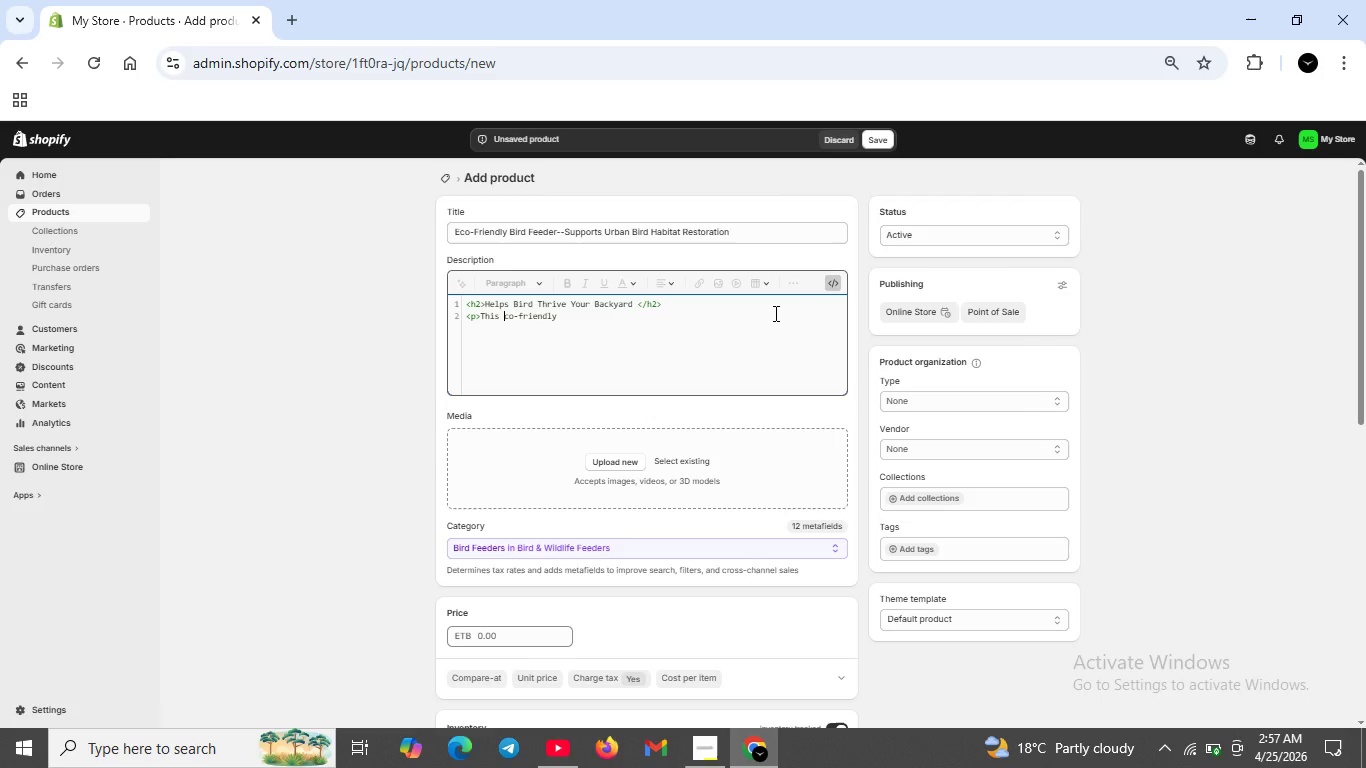 
key(Backspace)
 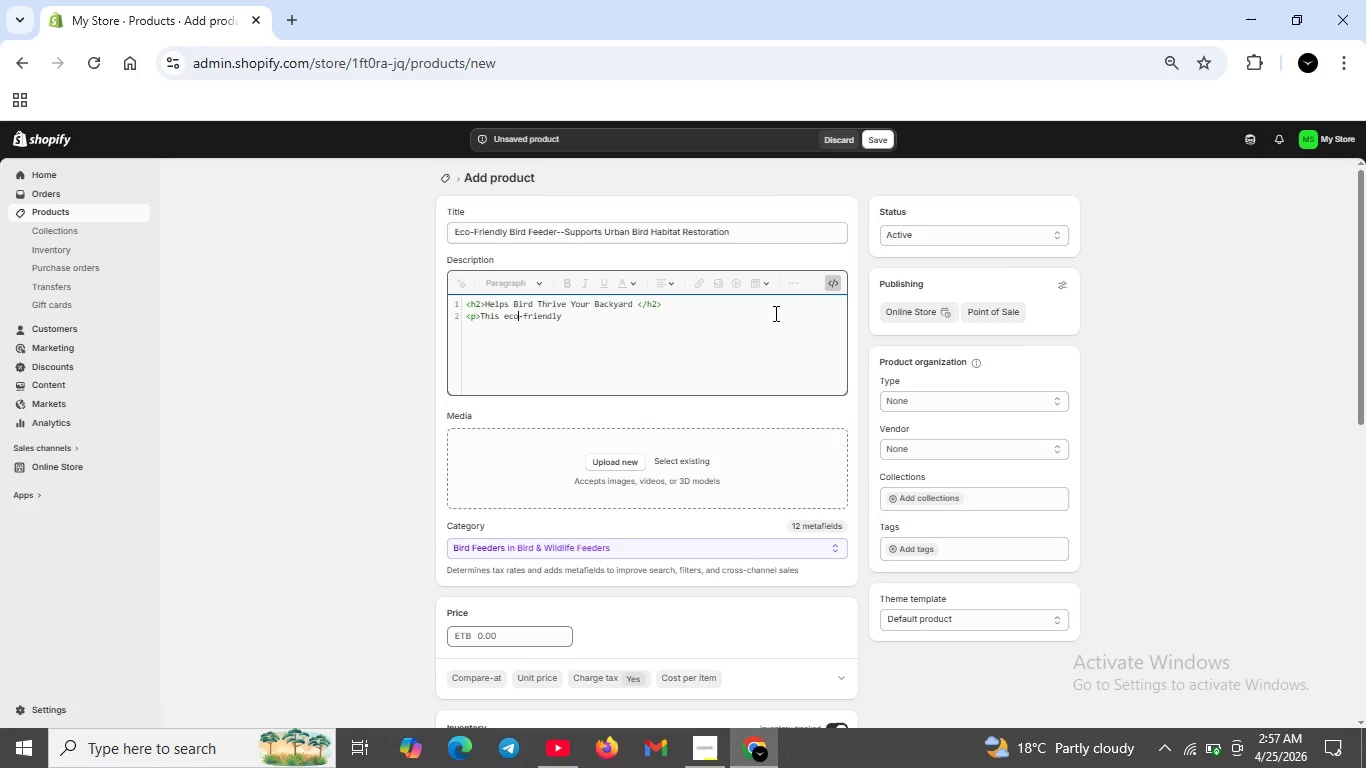 
key(E)
 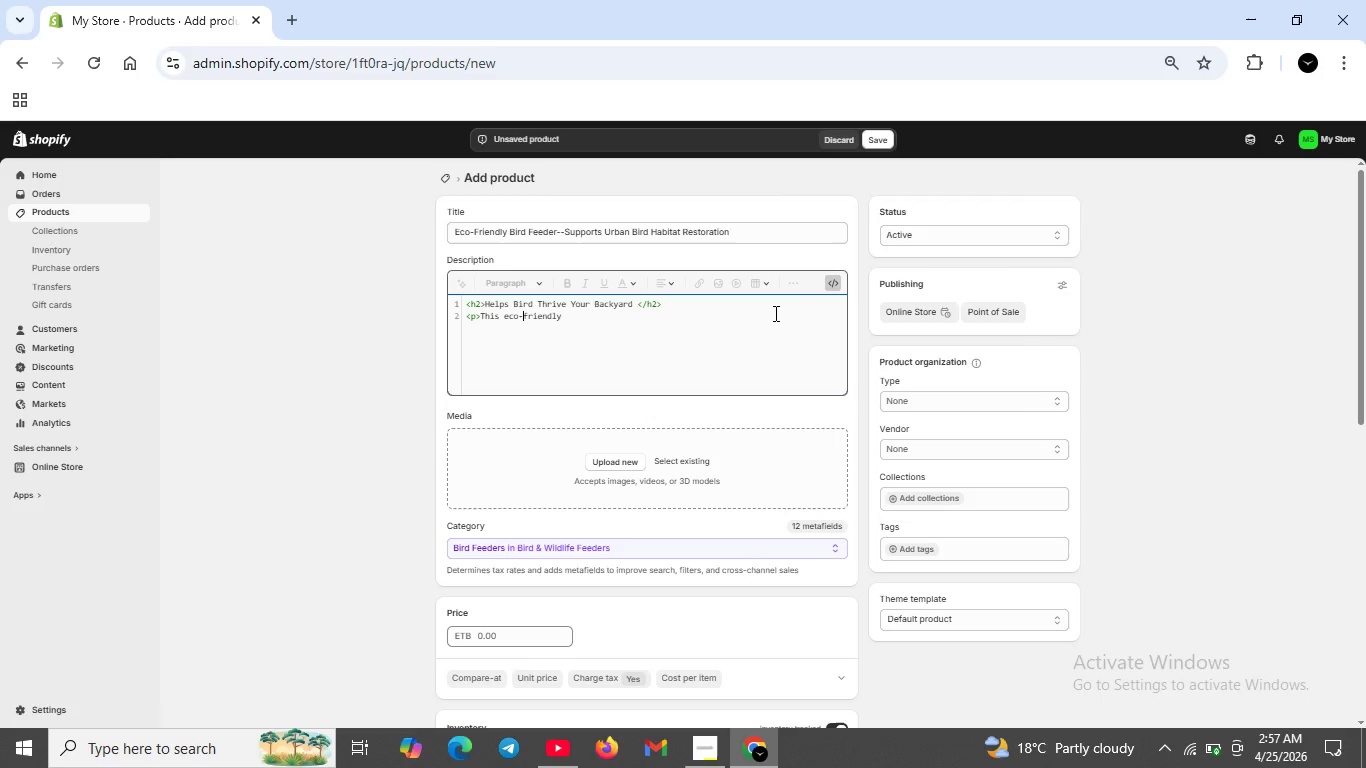 
key(ArrowRight)
 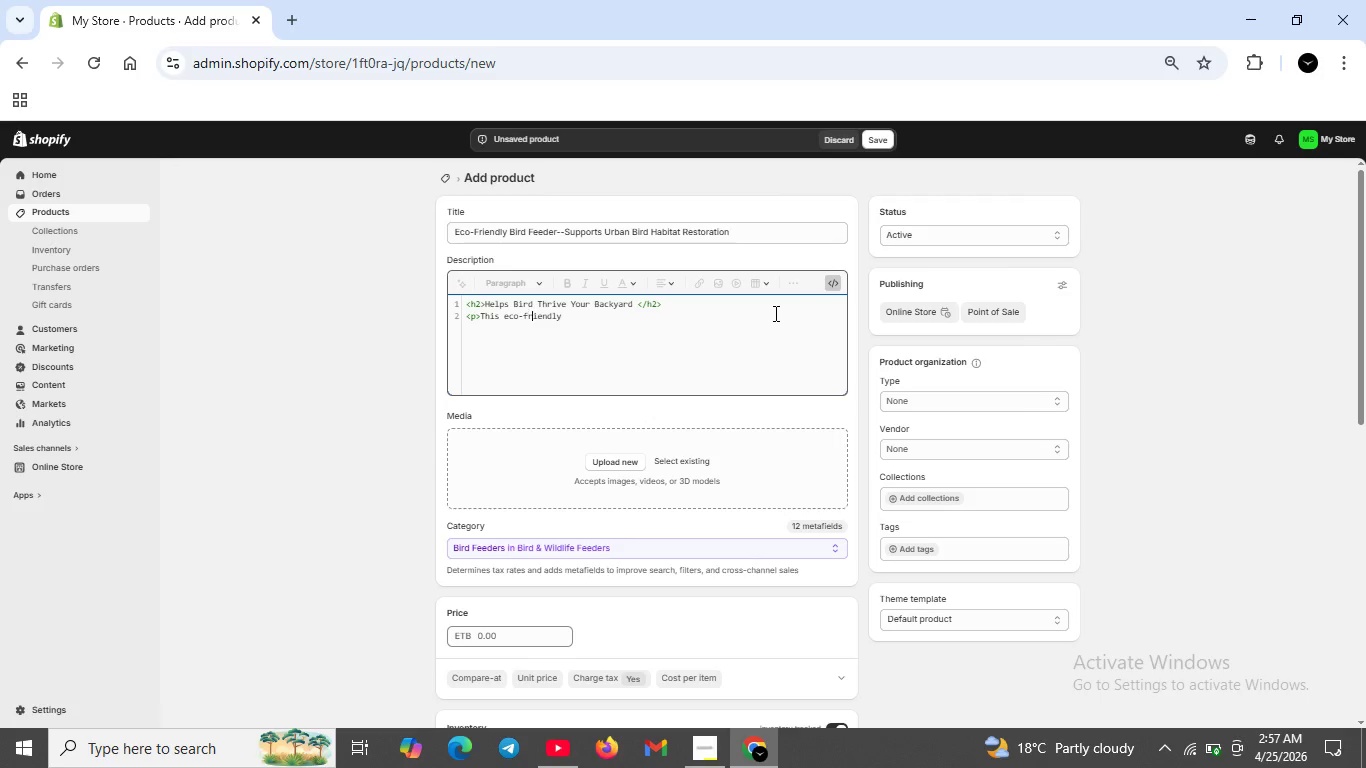 
key(ArrowRight)
 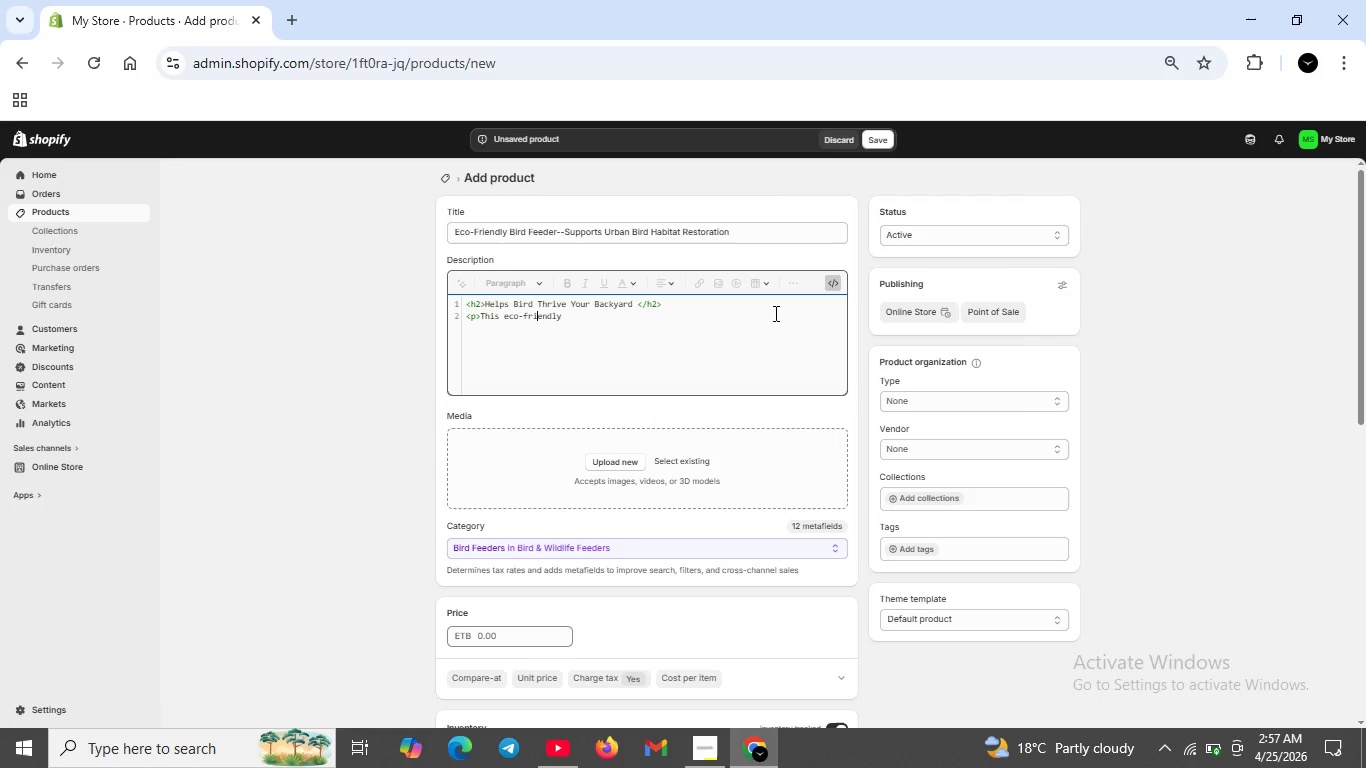 
key(ArrowRight)
 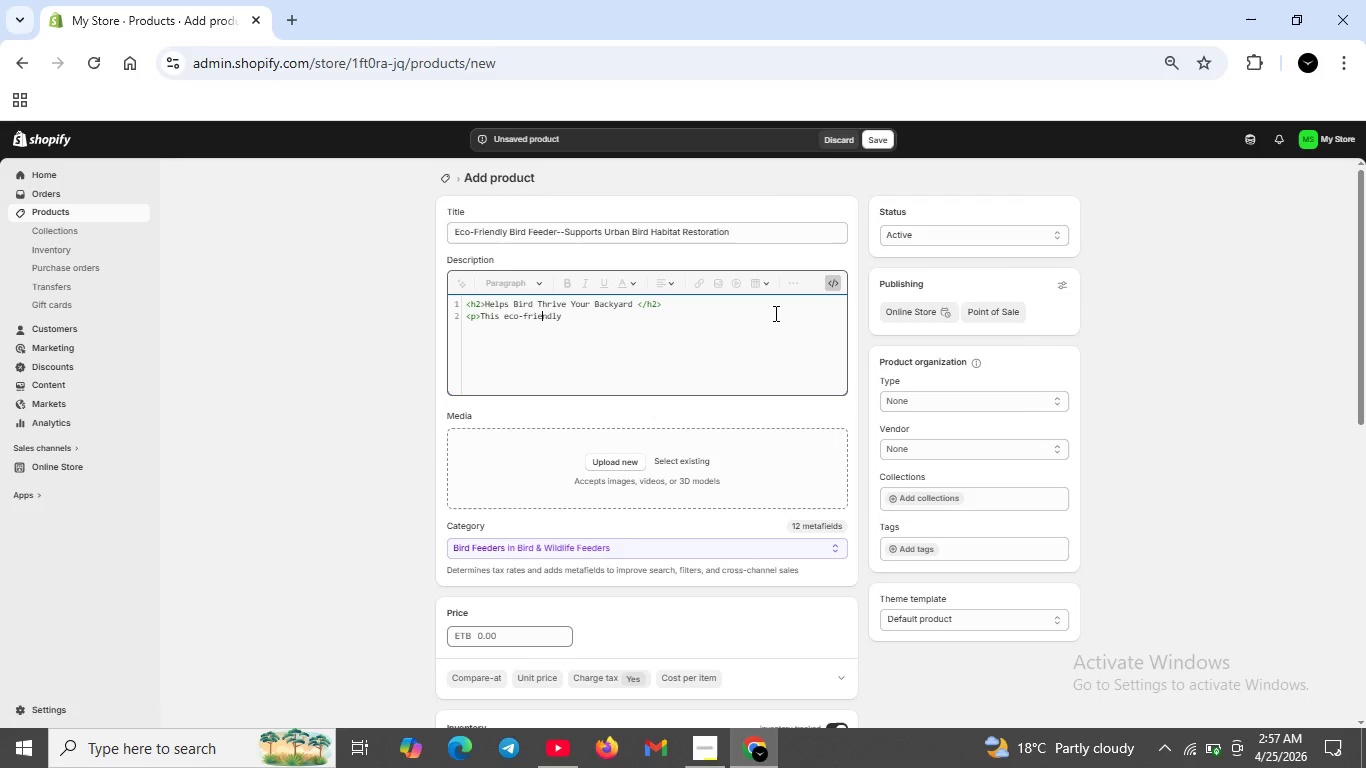 
key(ArrowRight)
 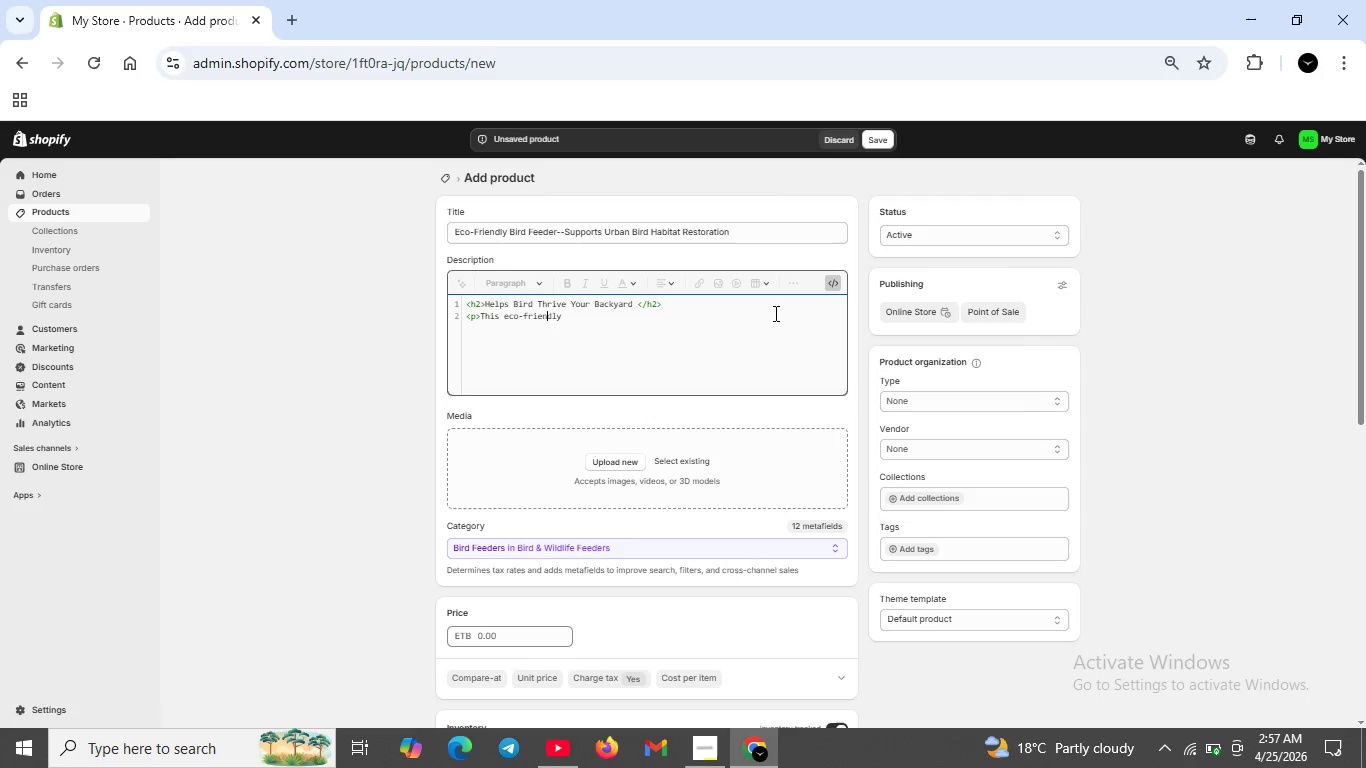 
key(ArrowRight)
 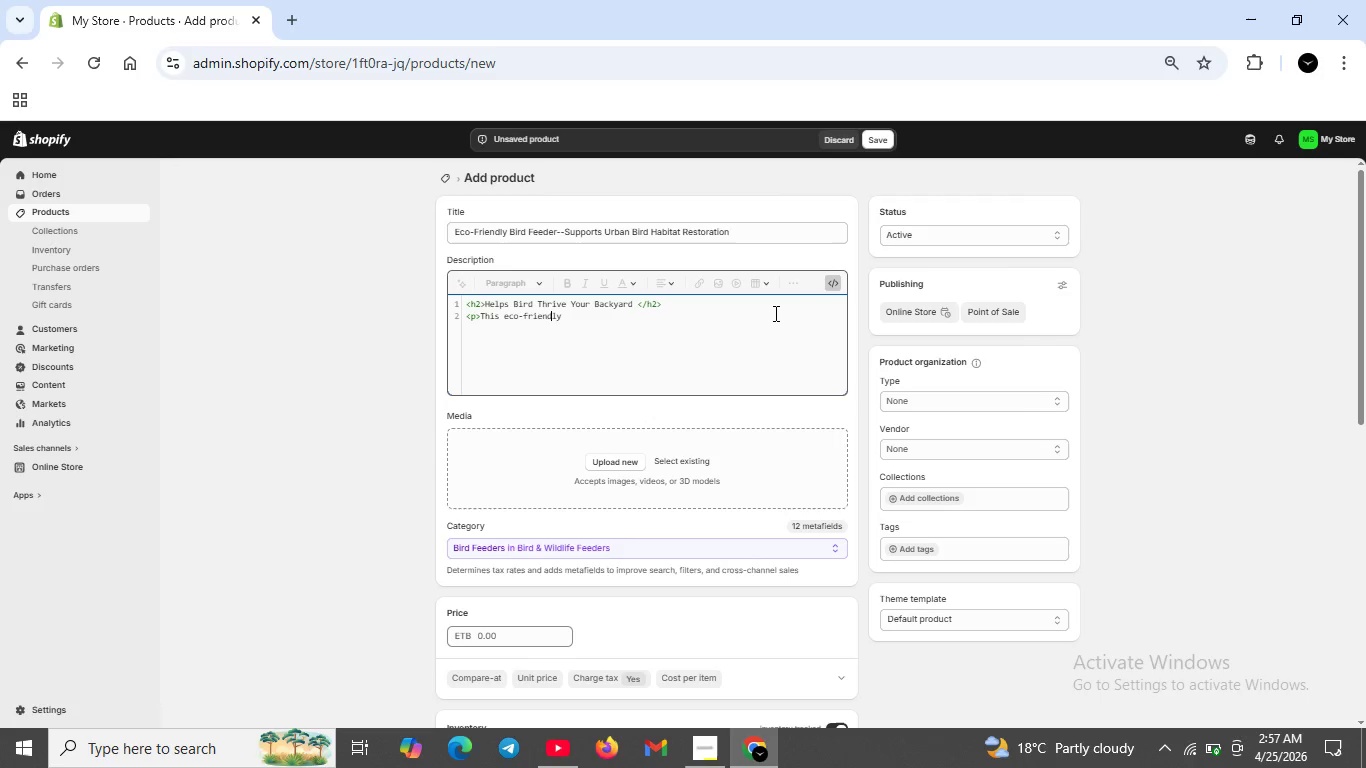 
key(ArrowRight)
 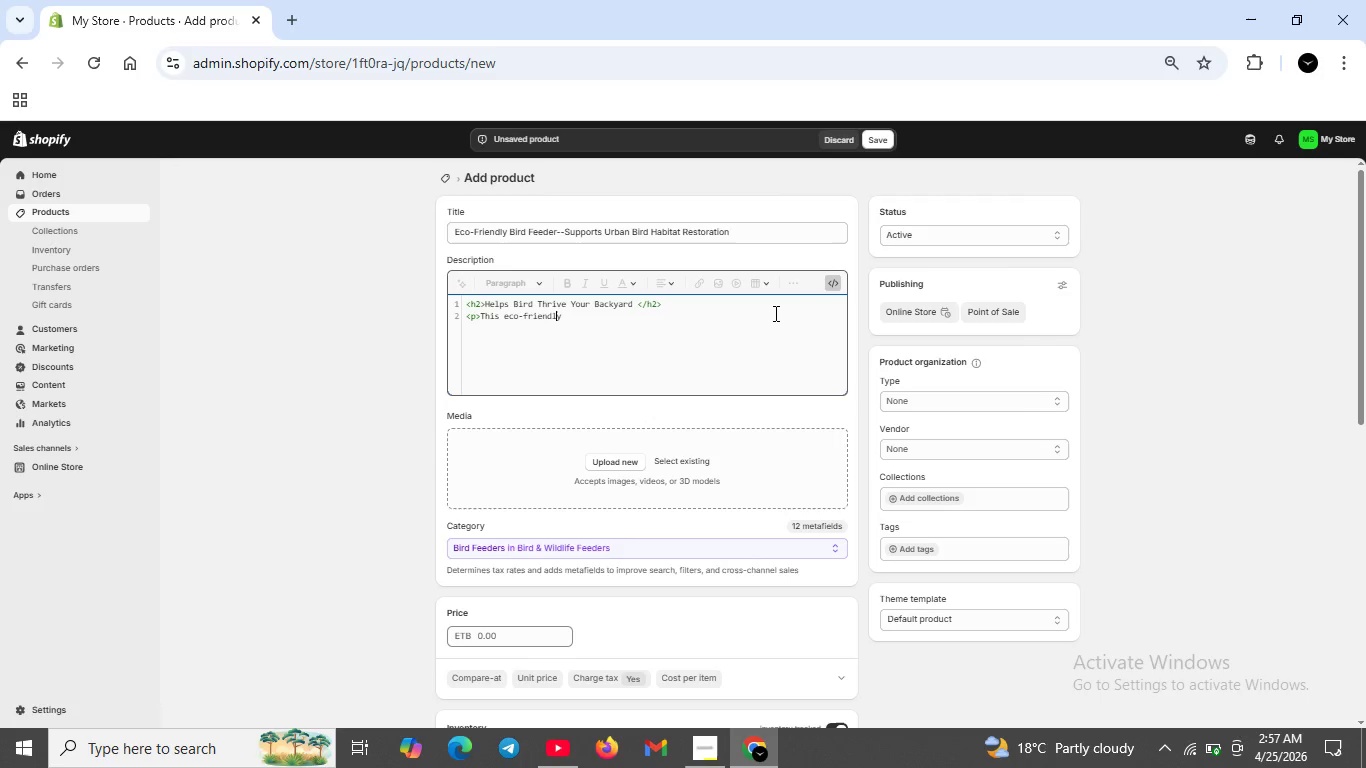 
key(ArrowRight)
 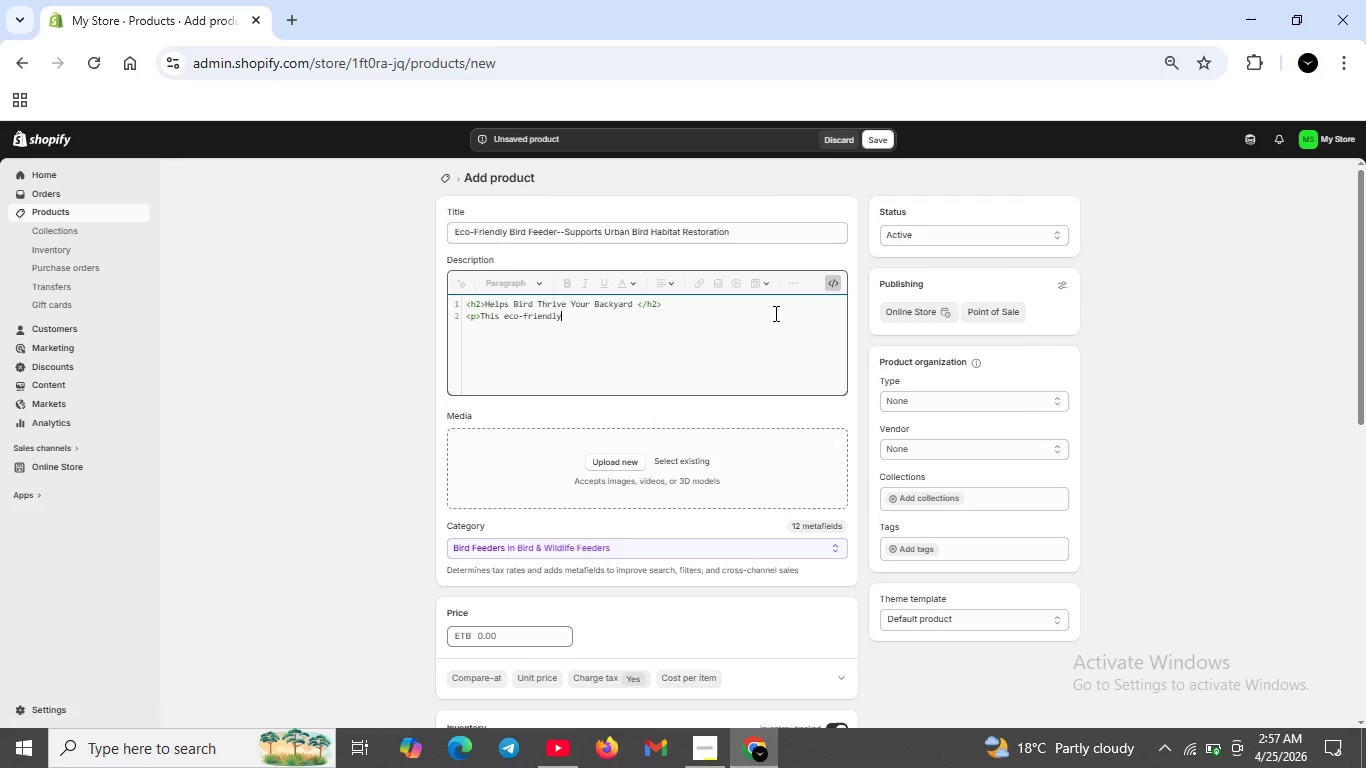 
key(ArrowRight)
 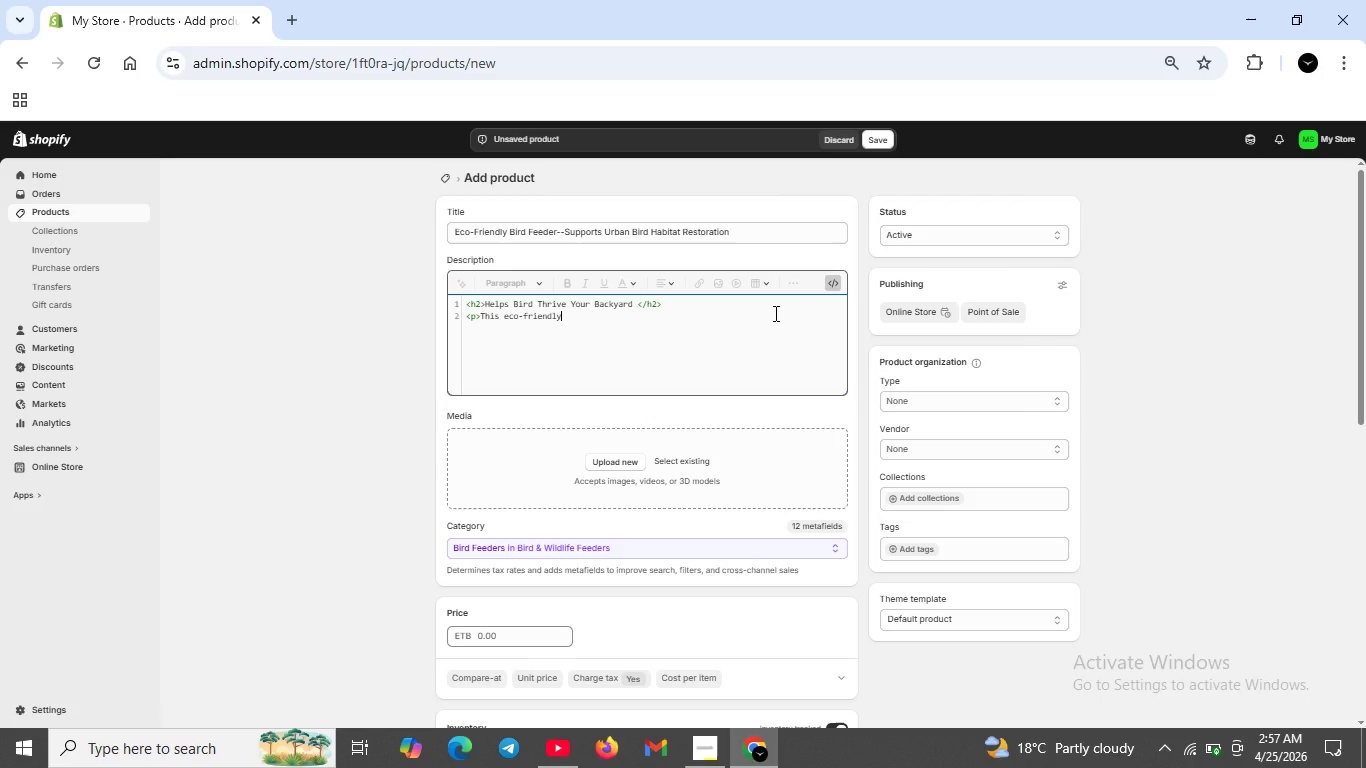 
key(ArrowRight)
 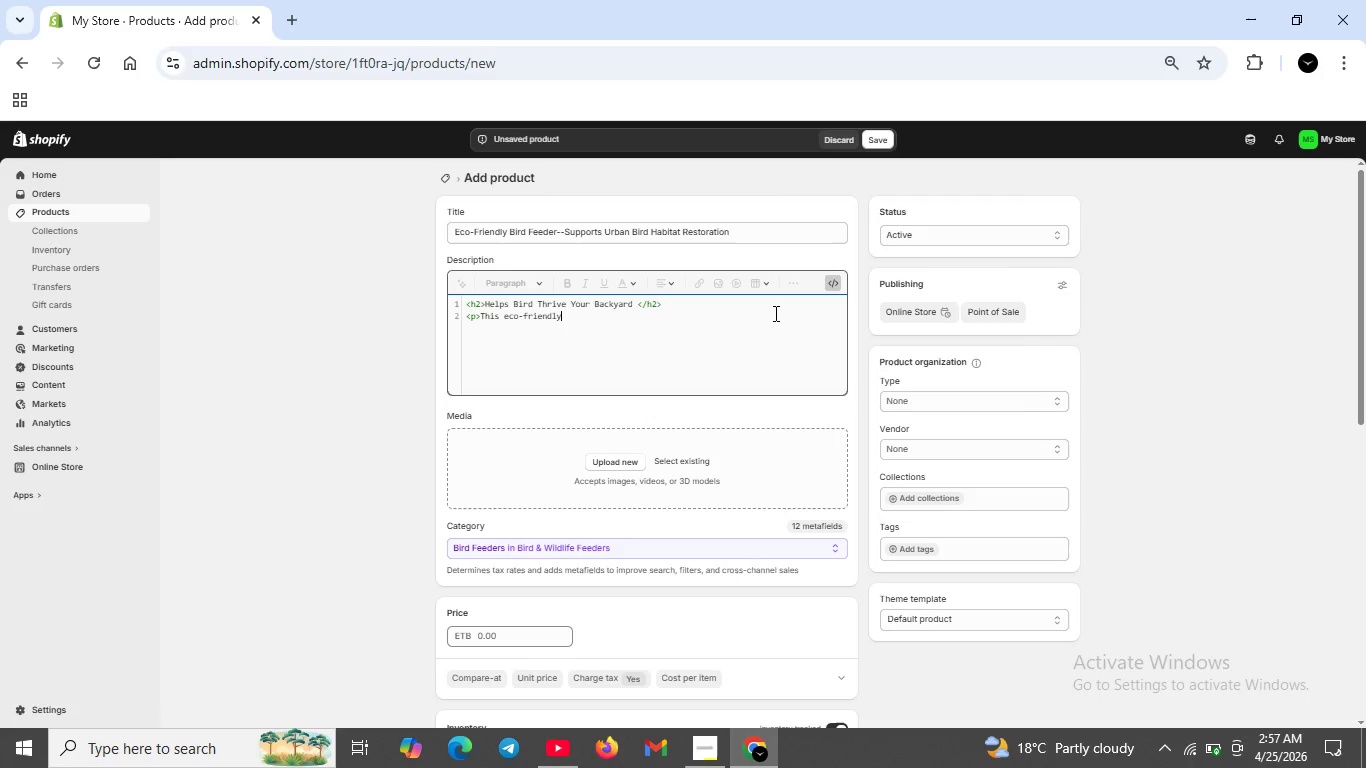 
key(ArrowRight)
 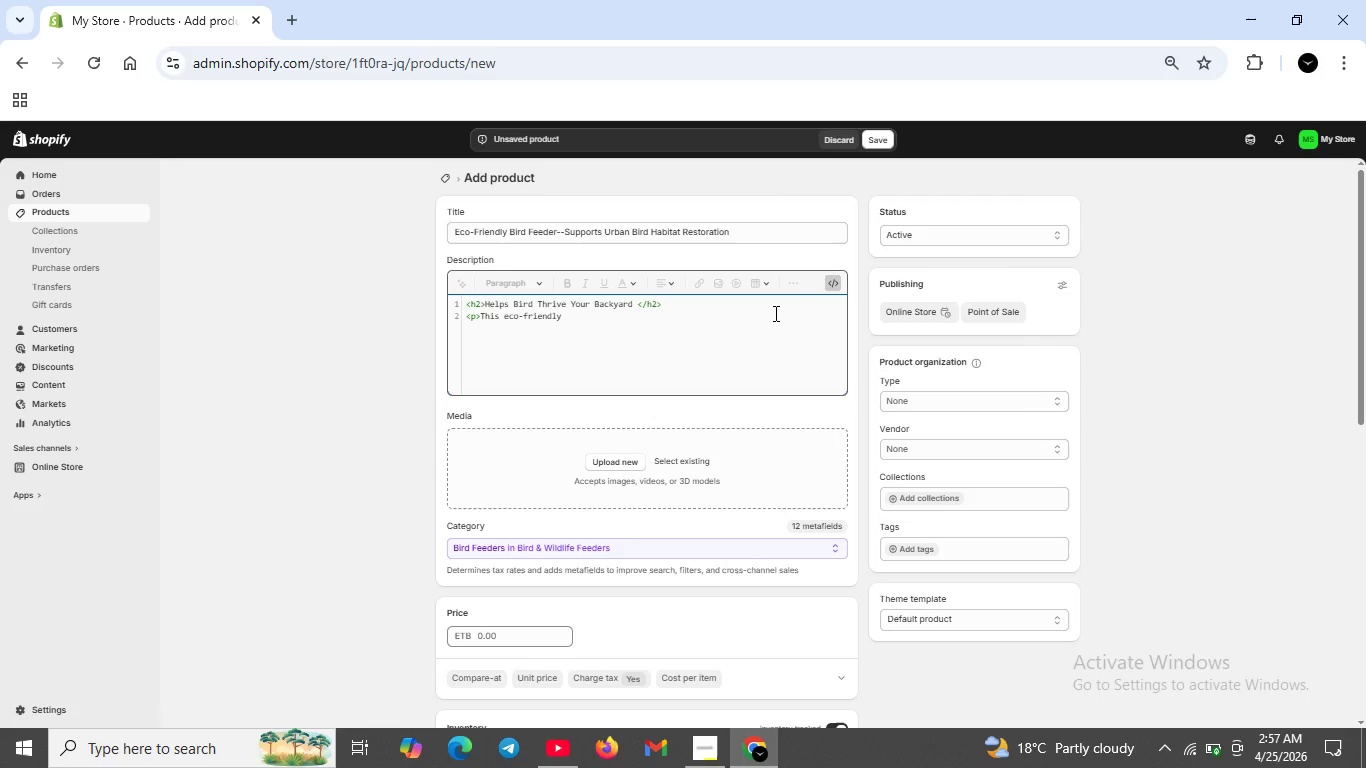 
key(ArrowRight)
 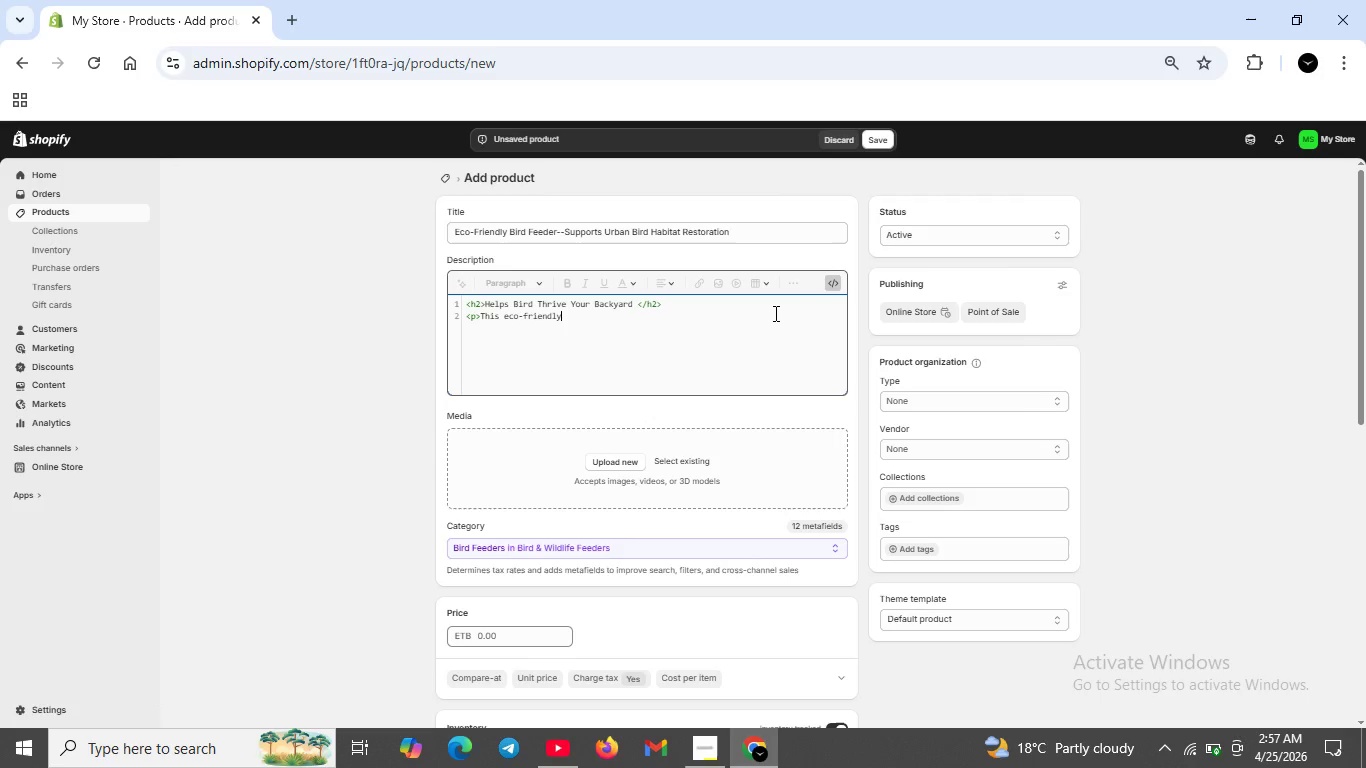 
type( bird  feeder )
 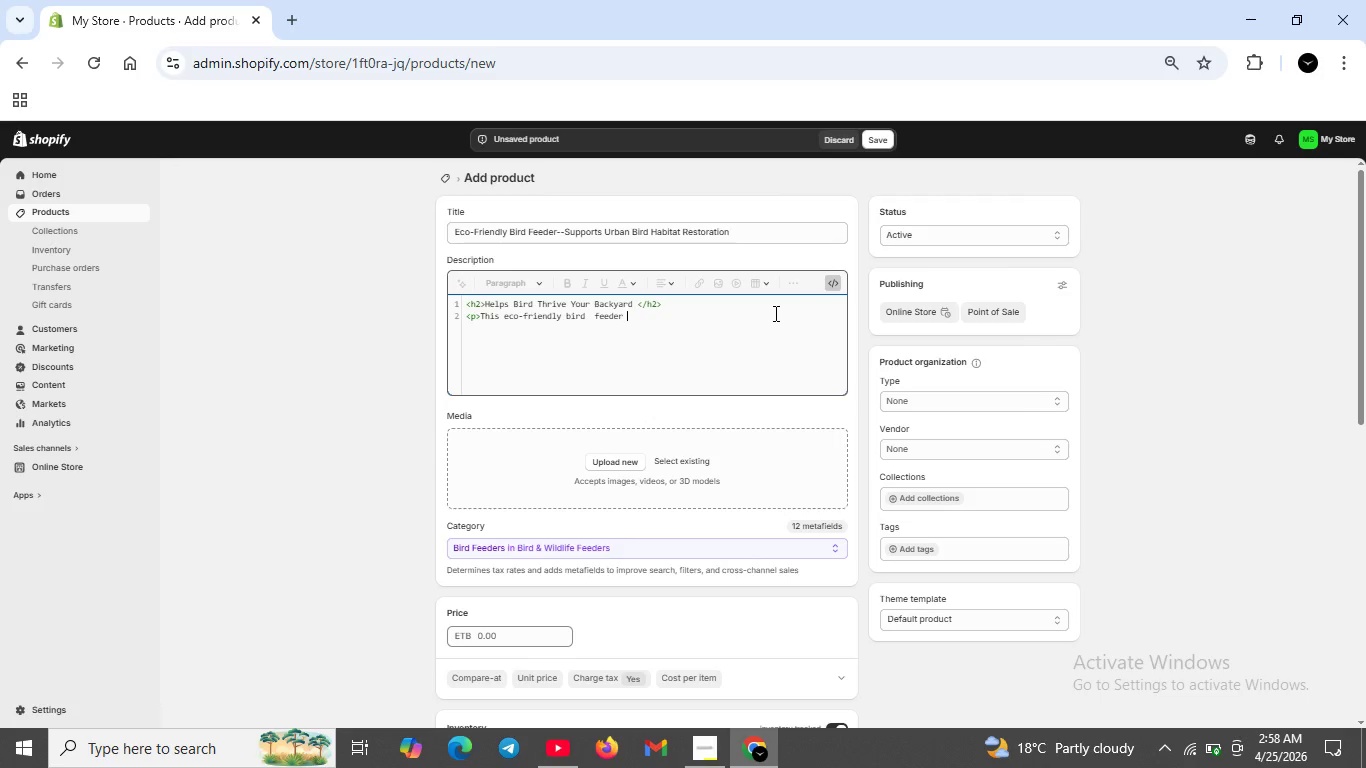 
wait(5.75)
 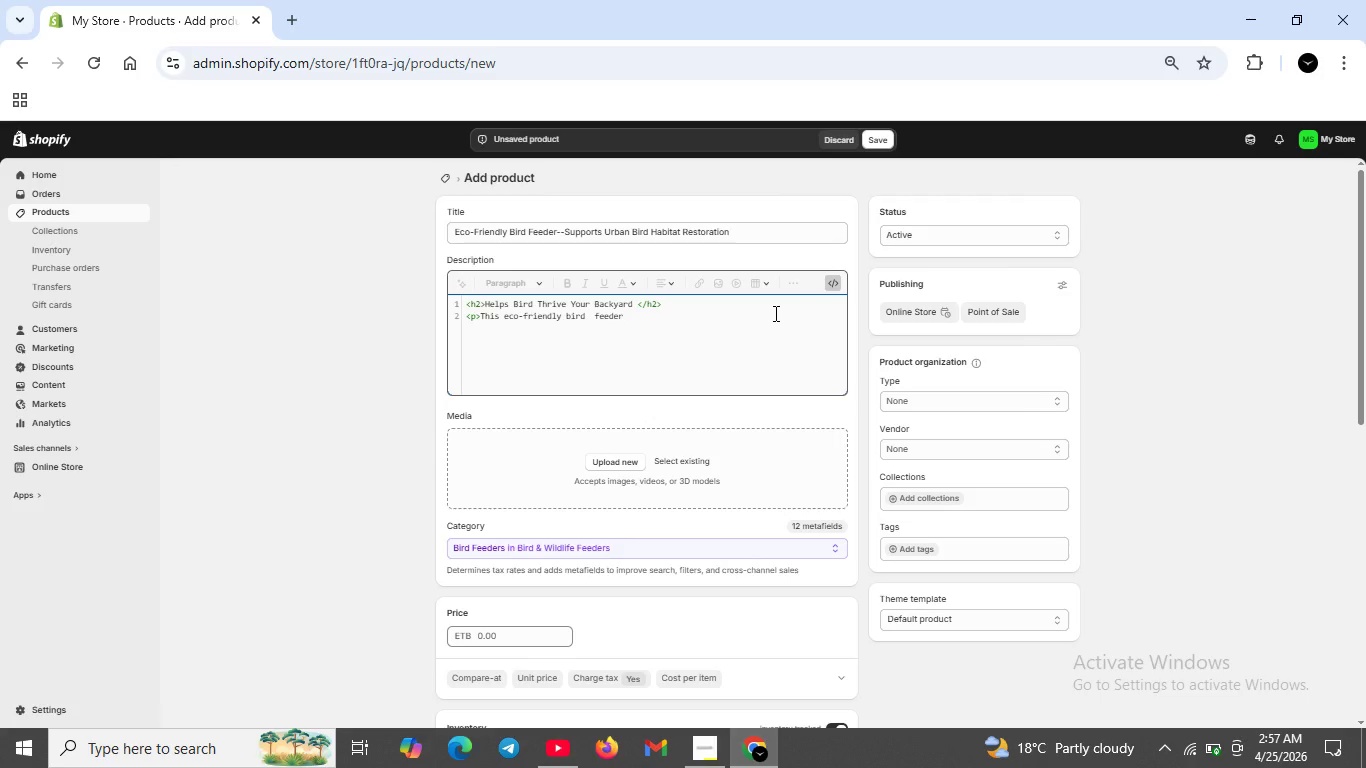 
type(is made form 100% recycld)
key(Backspace)
type(edplastic. Every purchase fundsbird habit)
key(Backspace)
type(tatrestoration projects in urban areas</p>)
 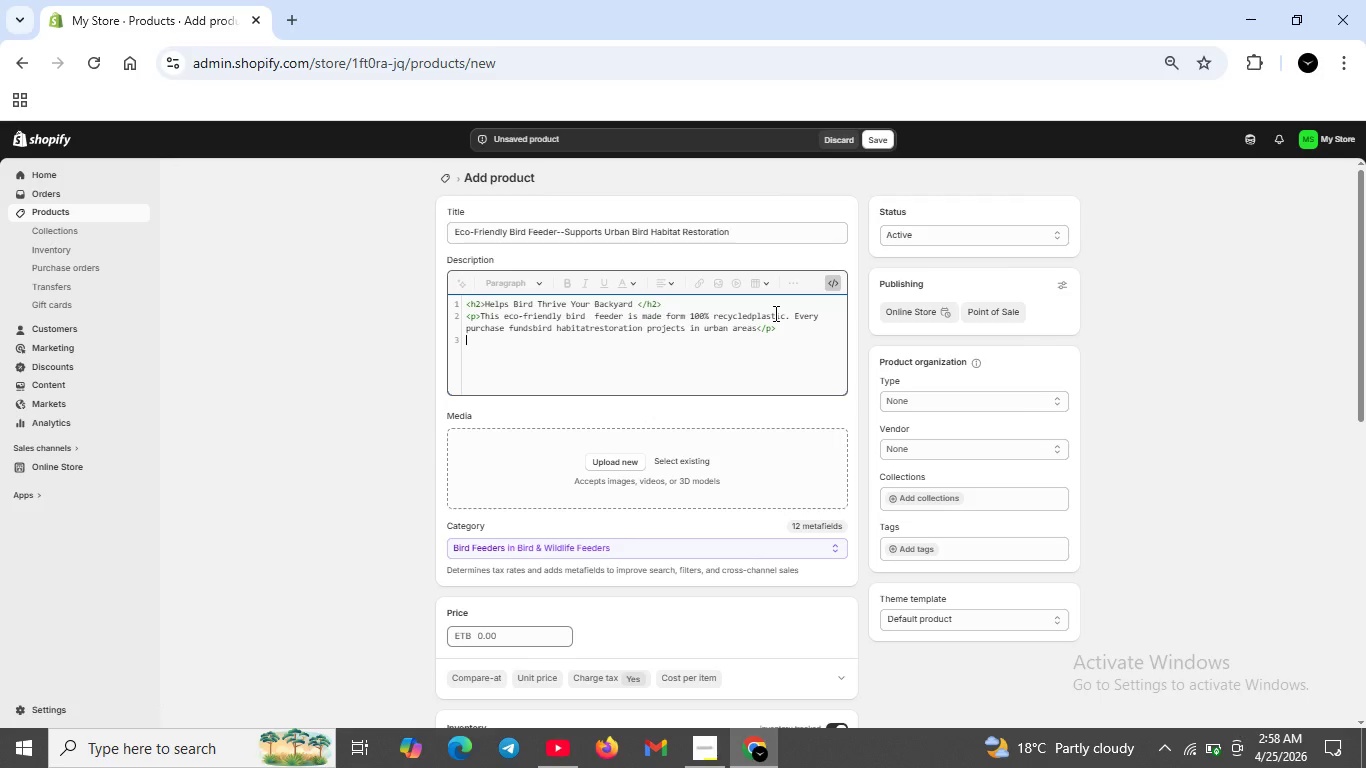 
key(Shift+Enter)
 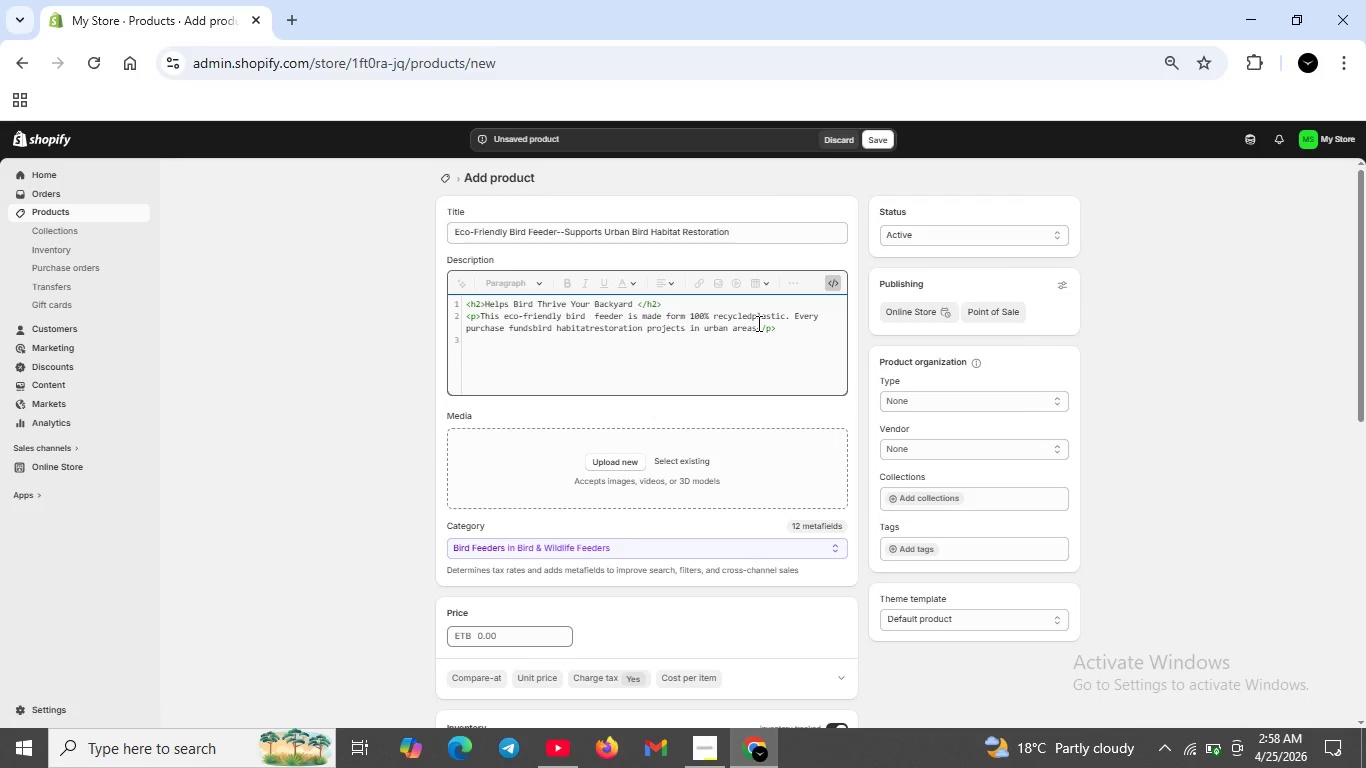 
left_click([757, 323])
 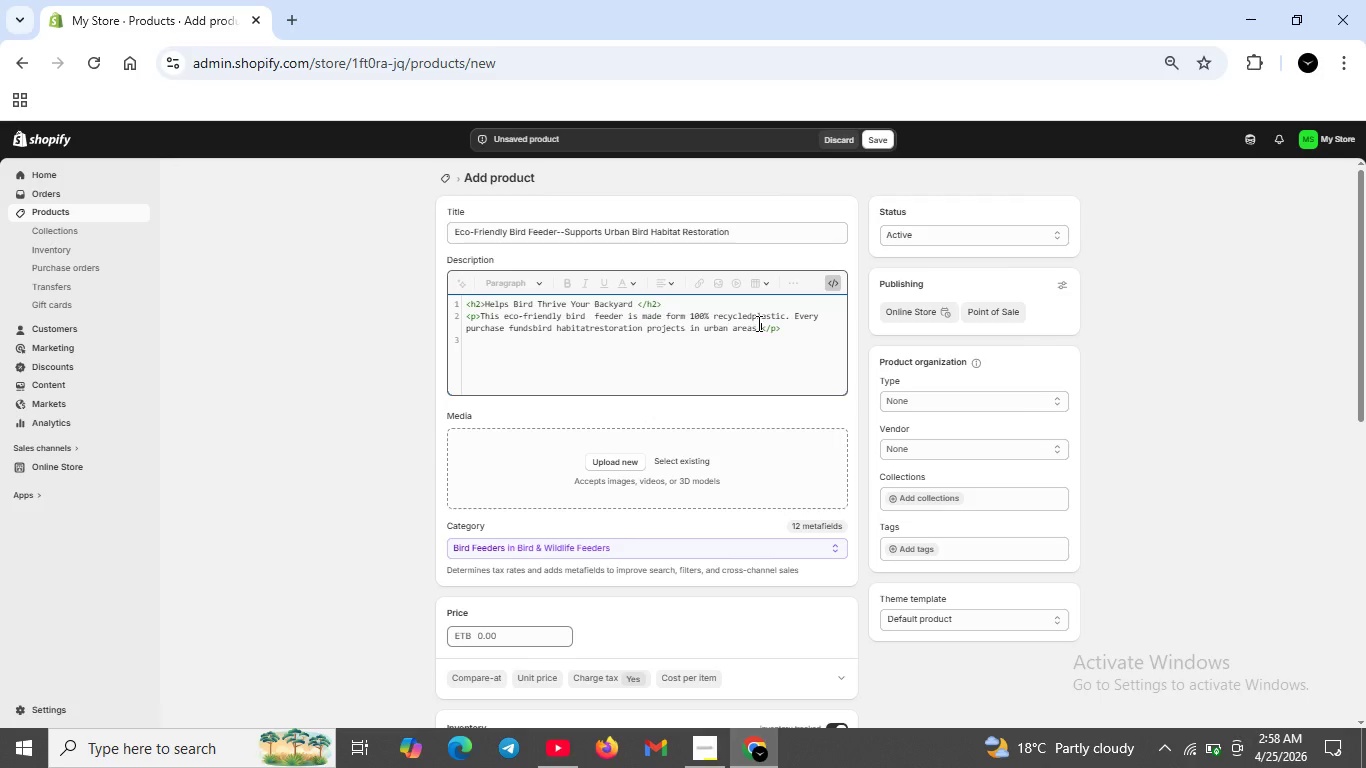 
key(Period)
 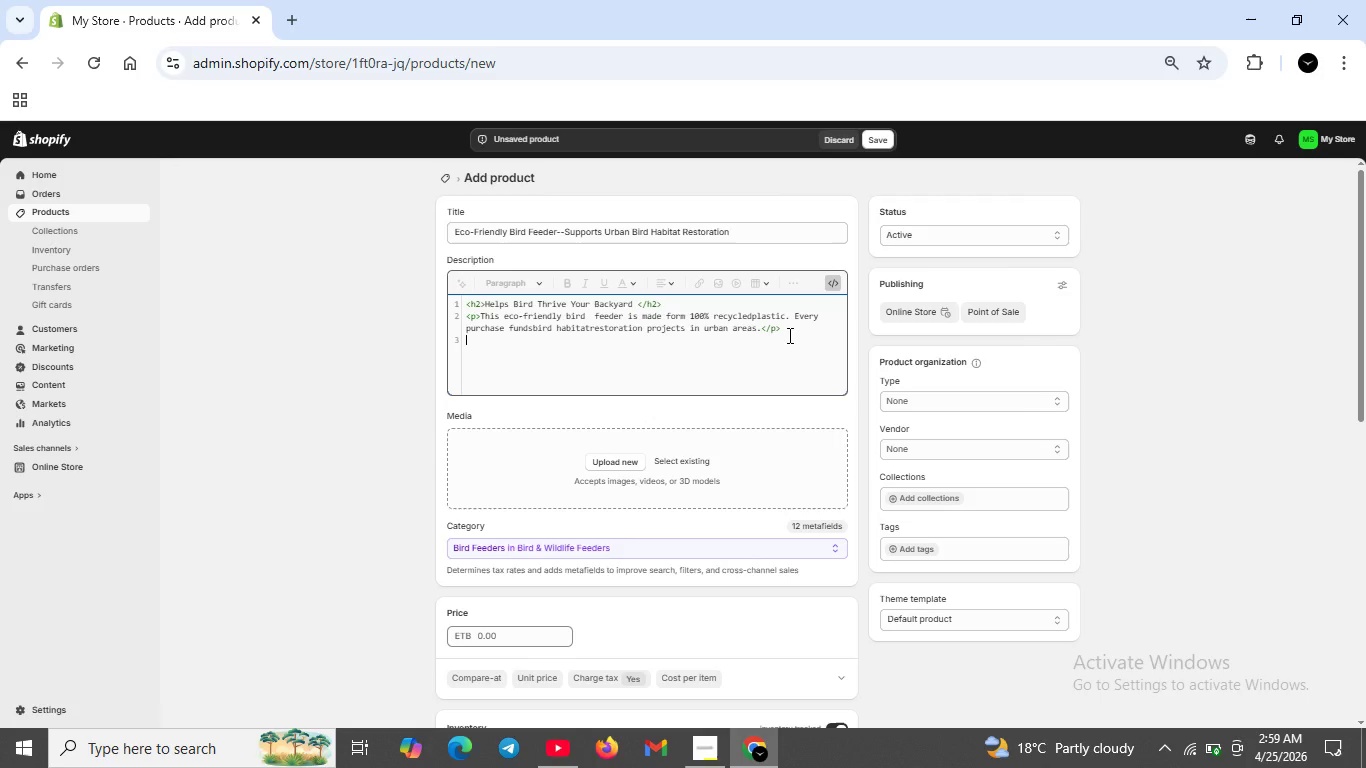 
left_click([788, 335])
 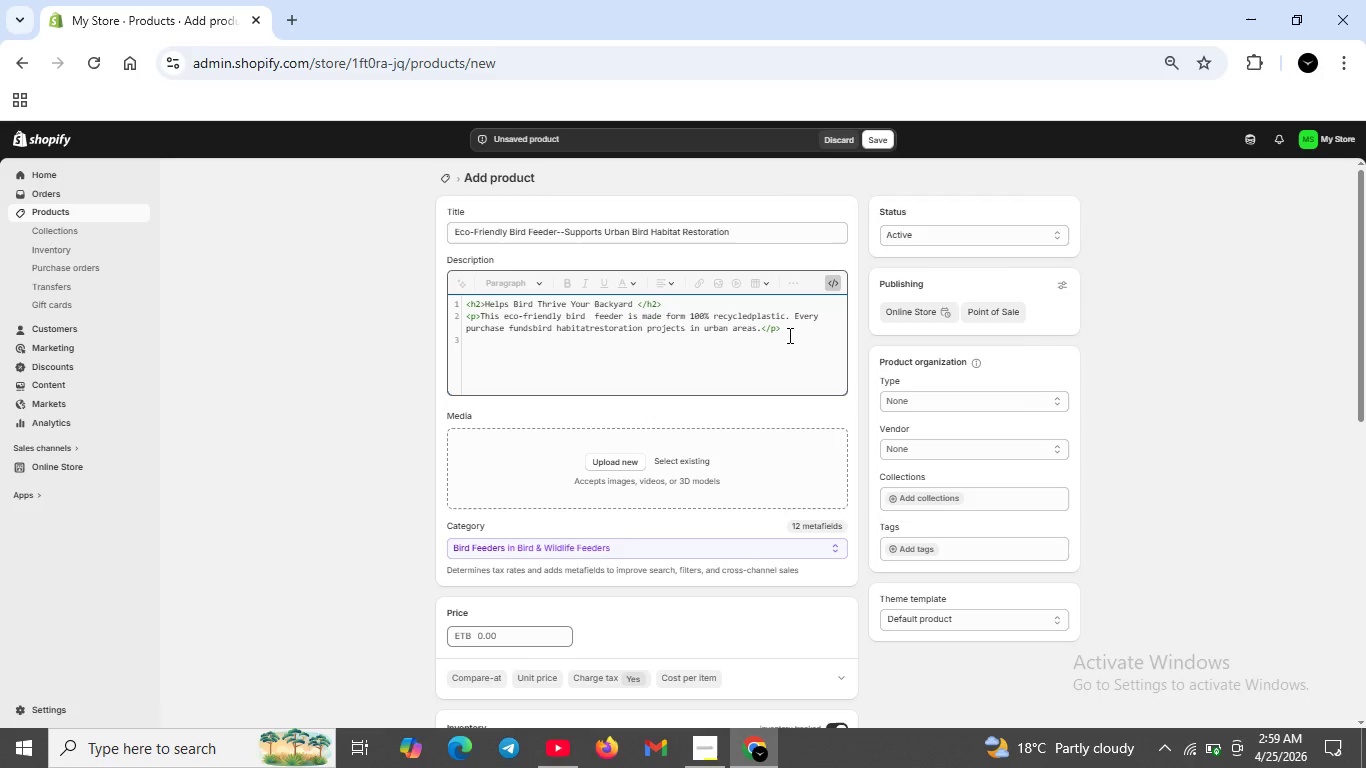 
key(ArrowRight)
 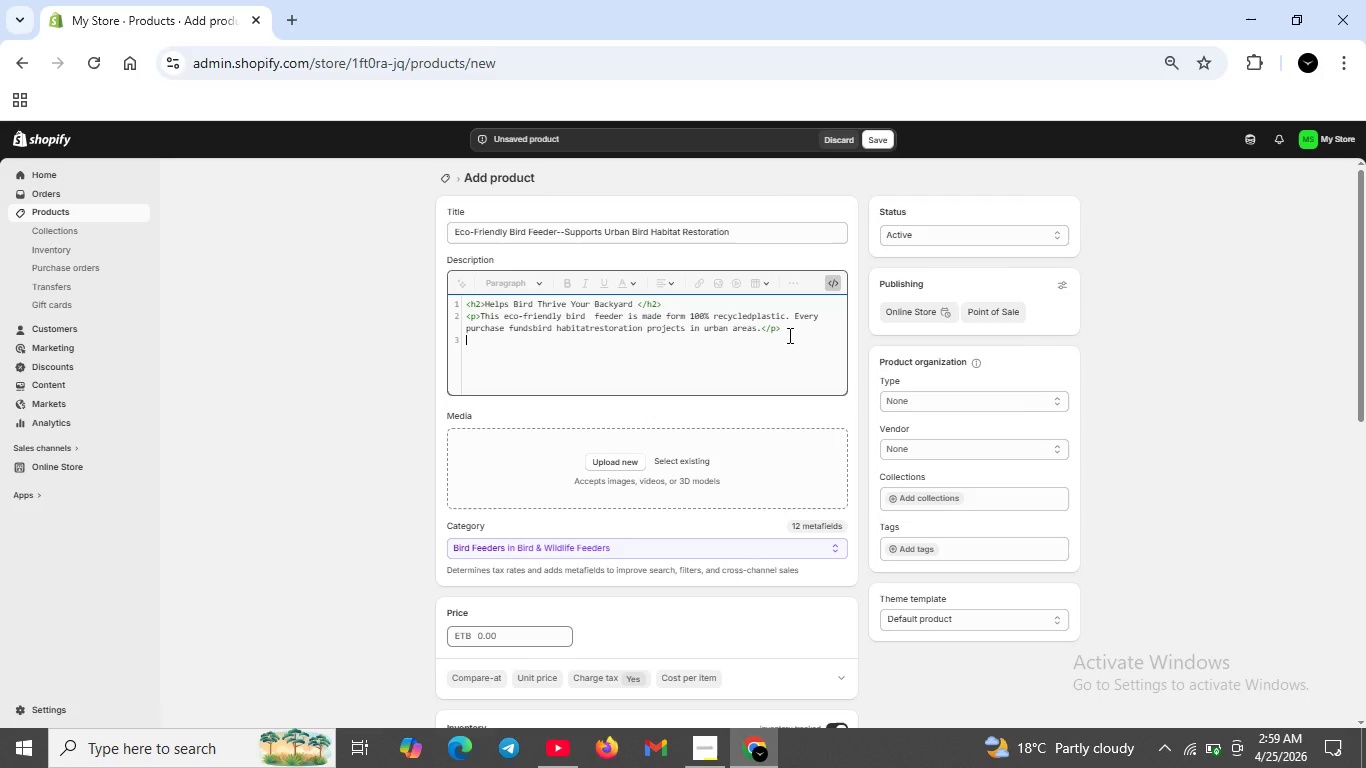 
key(ArrowRight)
 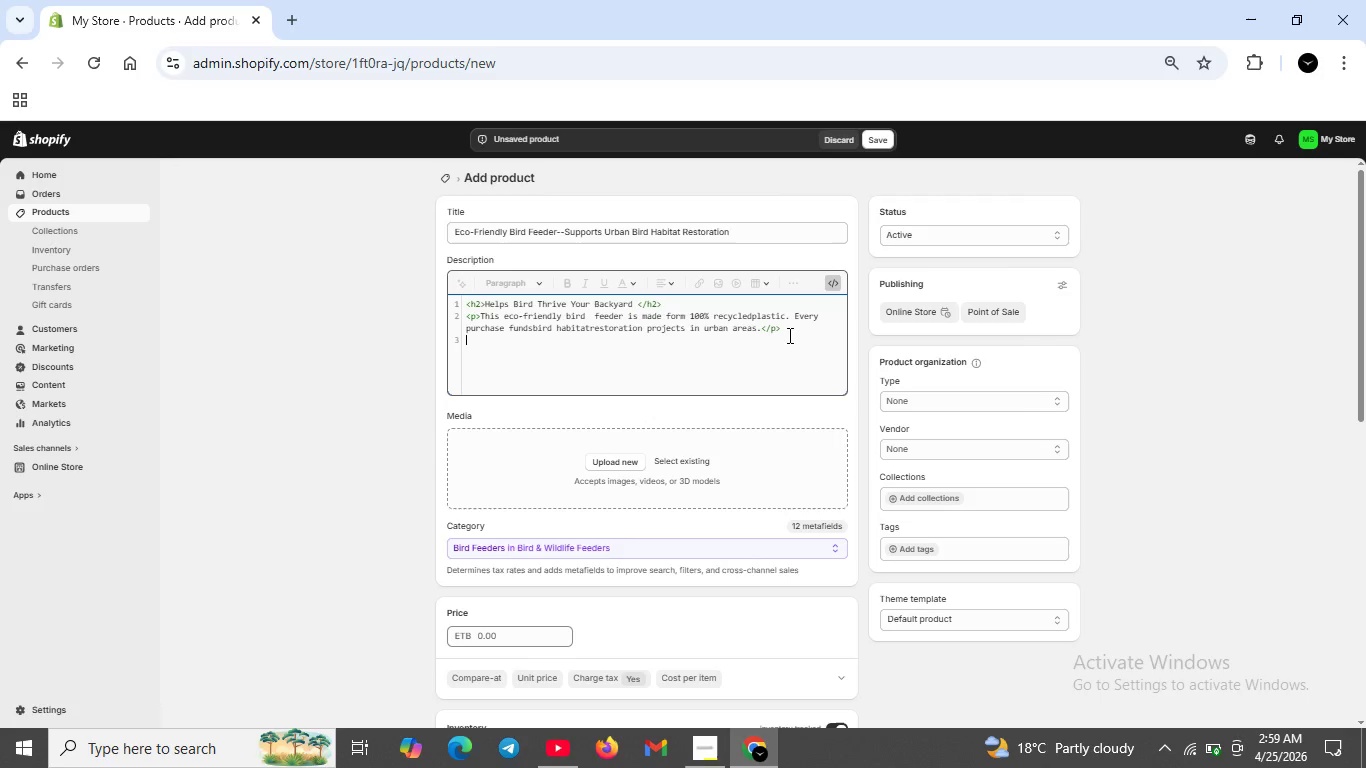 
key(ArrowRight)
 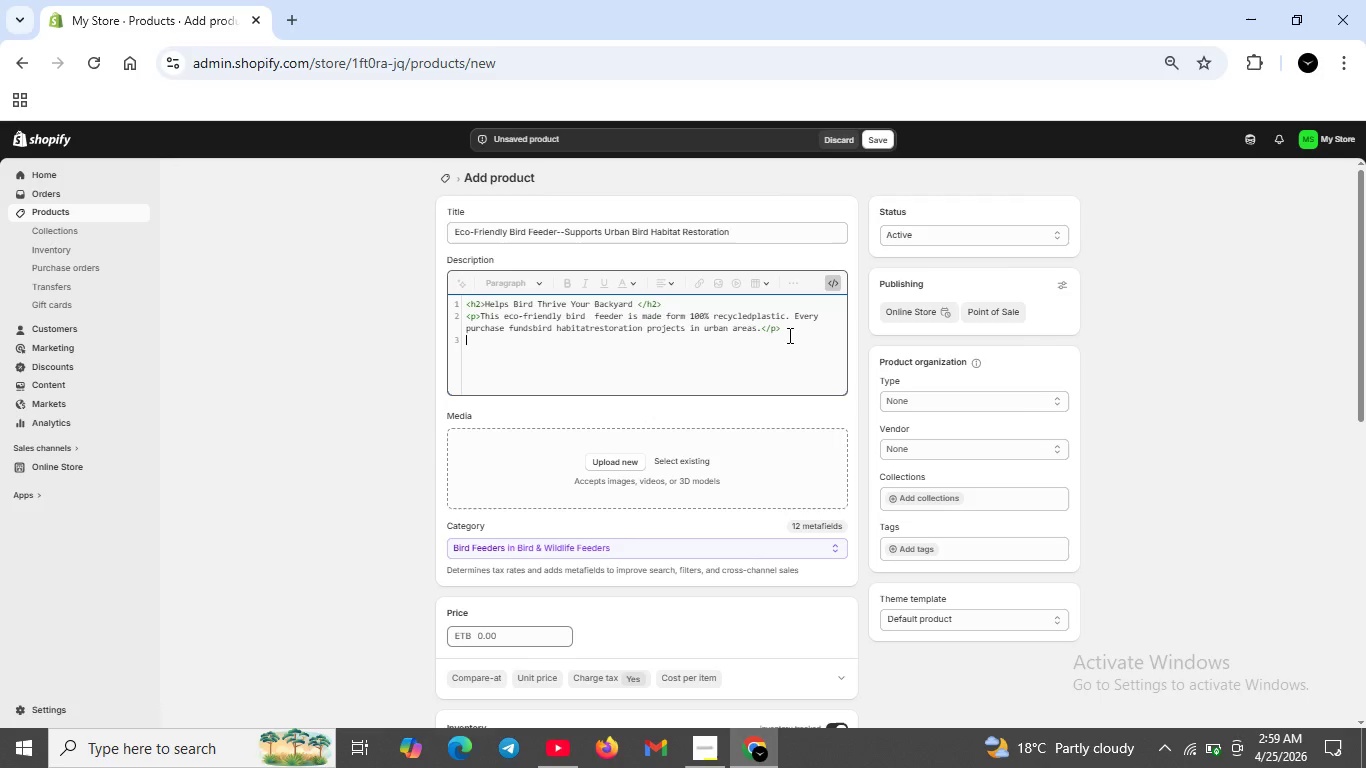 
key(ArrowRight)
 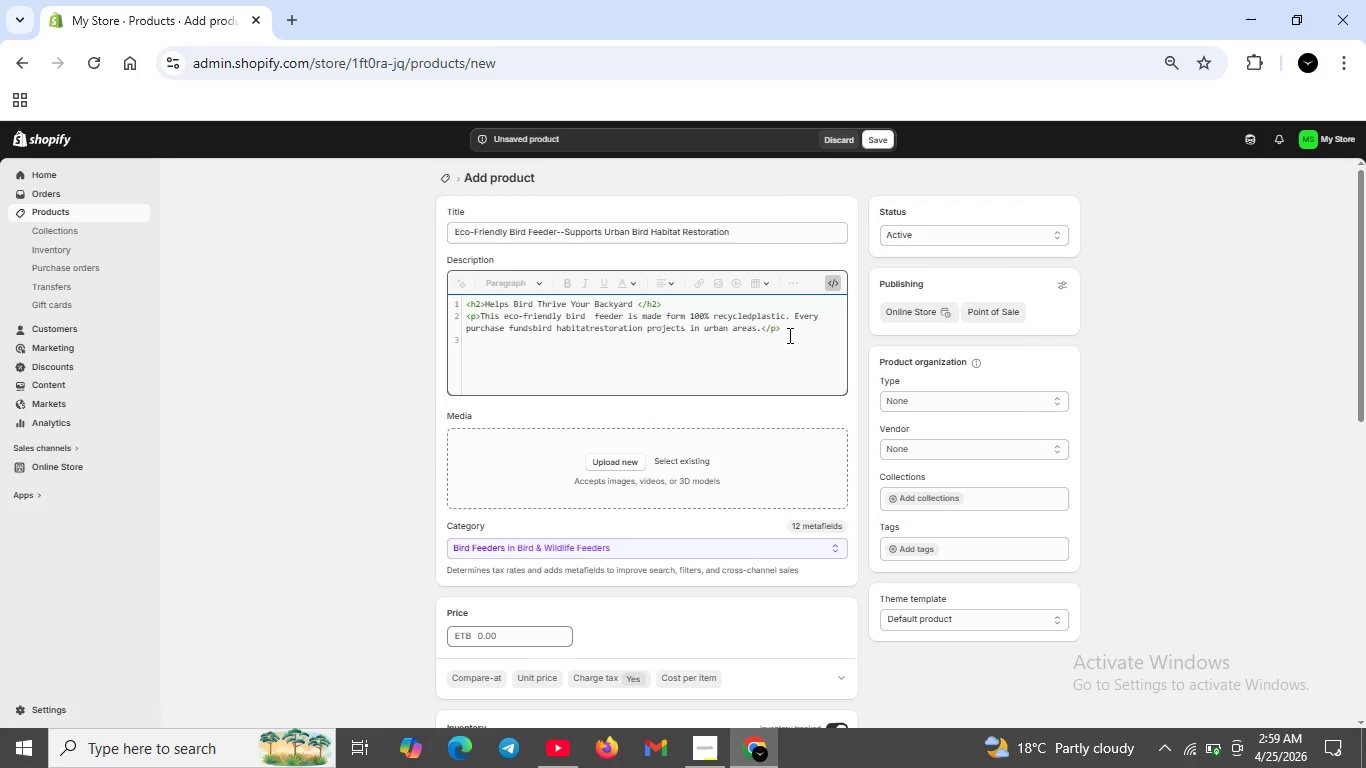 
key(ArrowRight)
 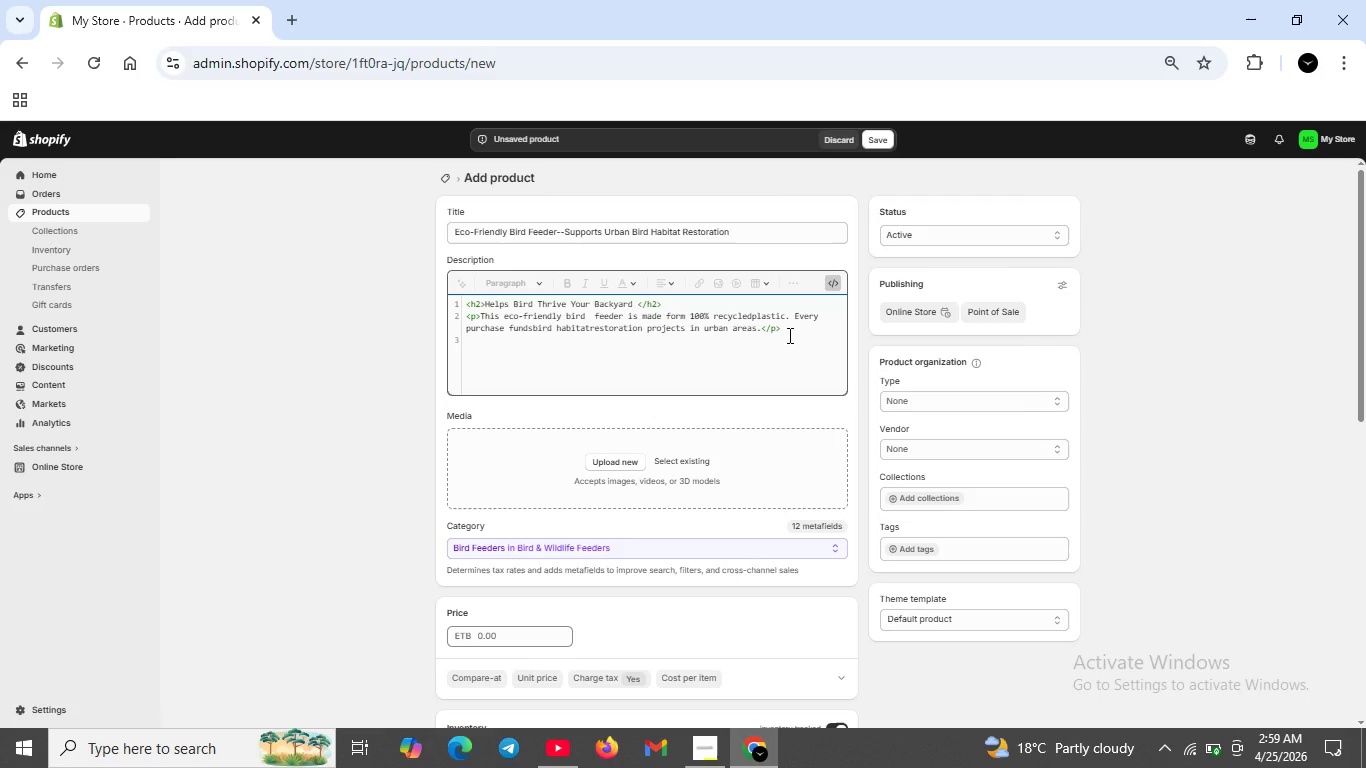 
key(ArrowRight)
 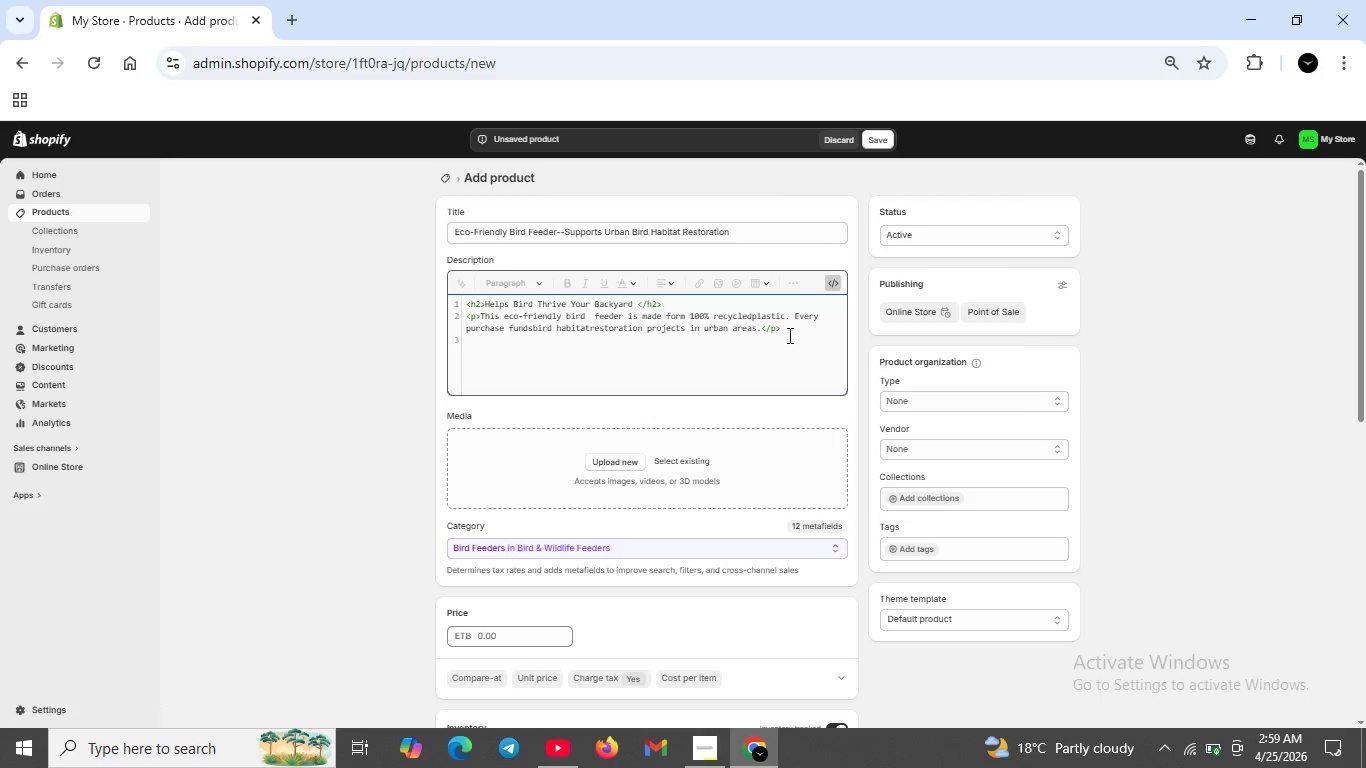 
type(<h3.Product Details</h3>)
 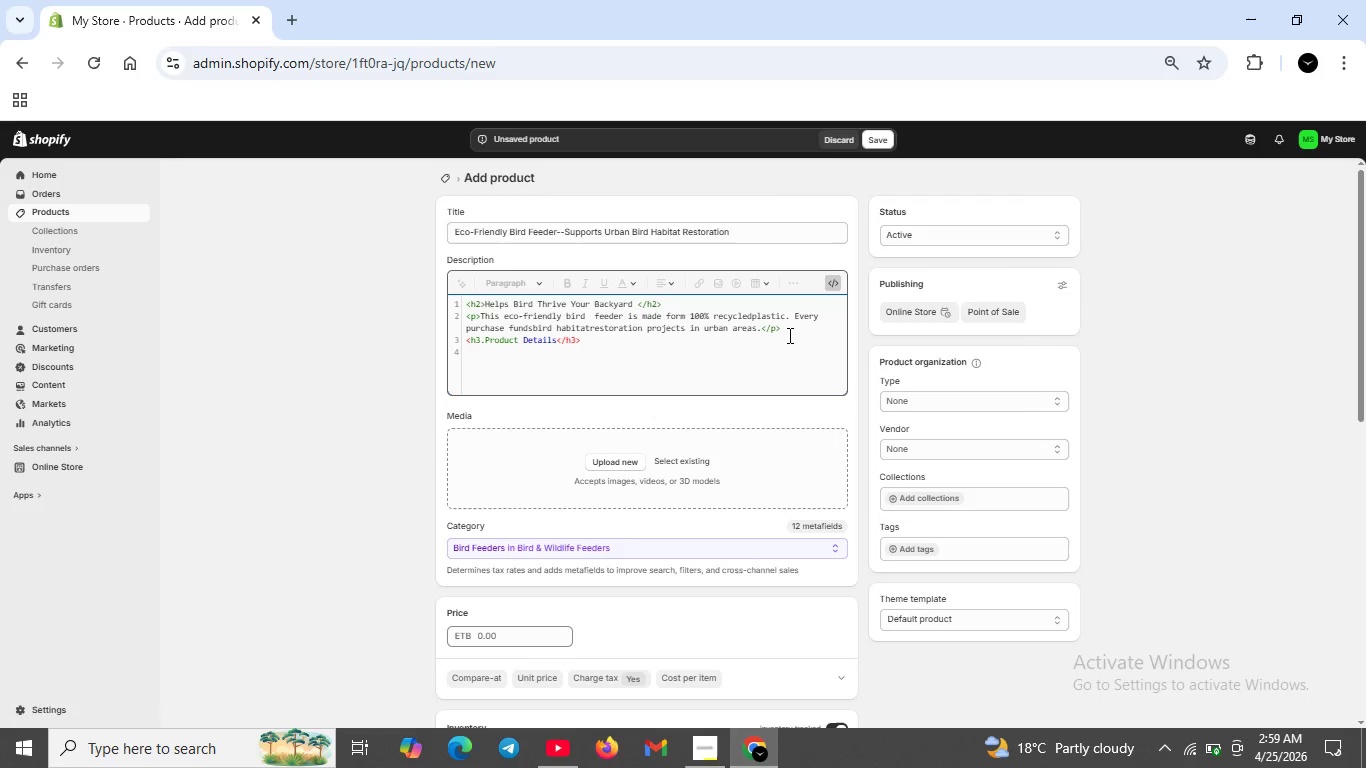 
 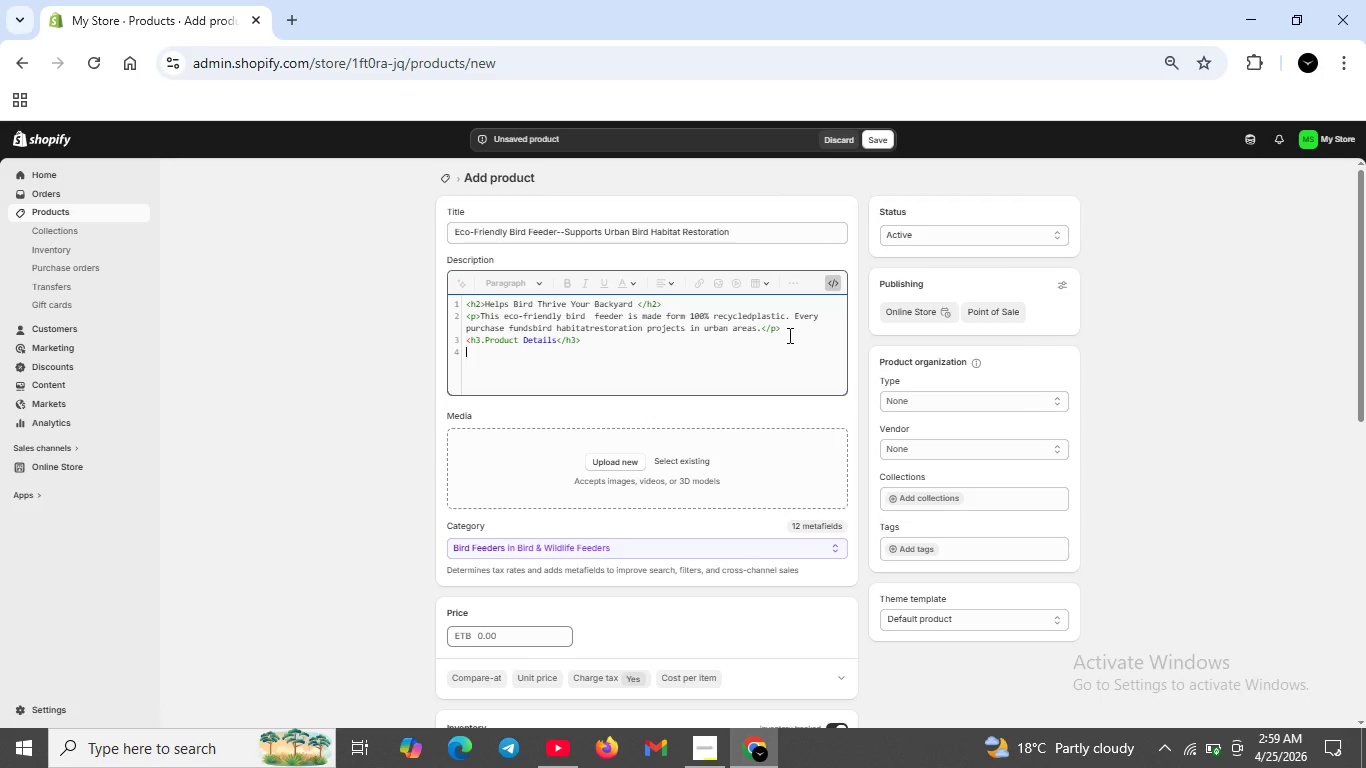 
key(Shift+Enter)
 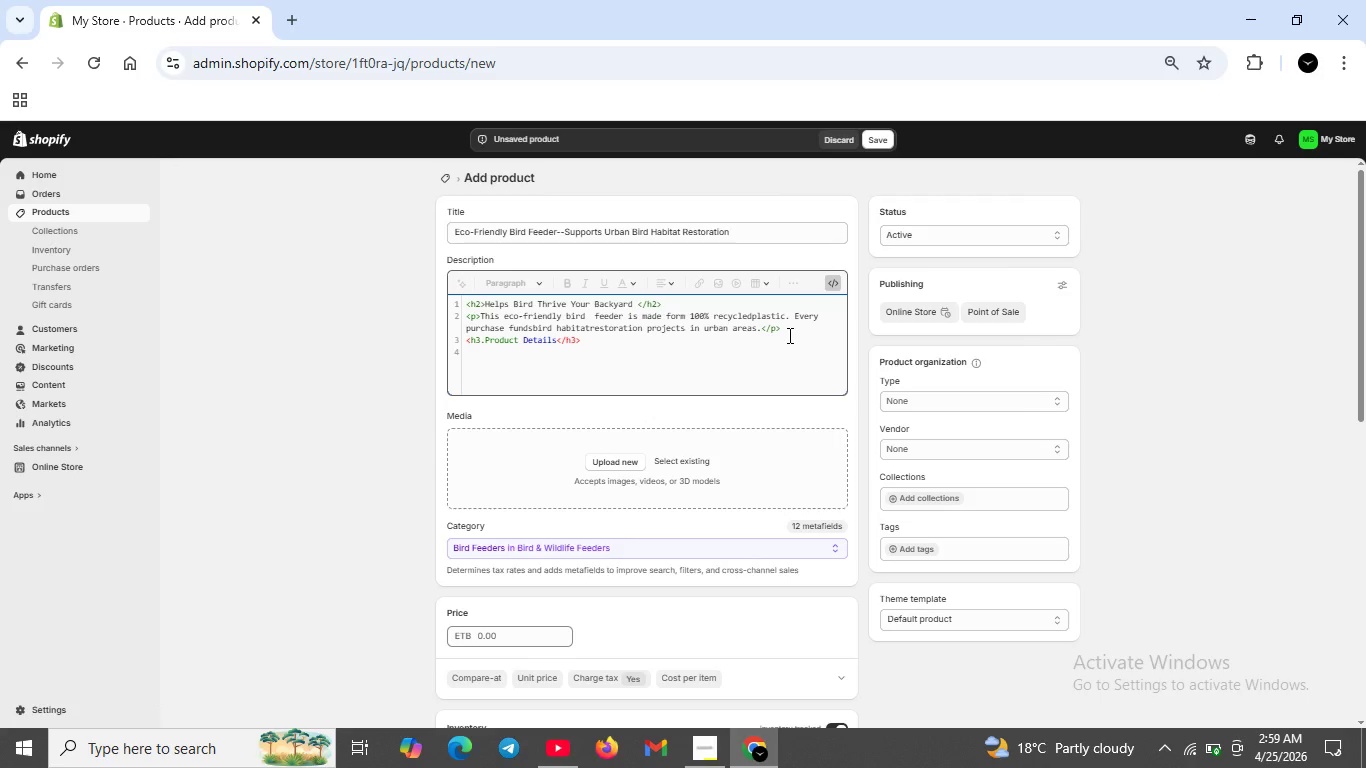 
type(<ul>)
 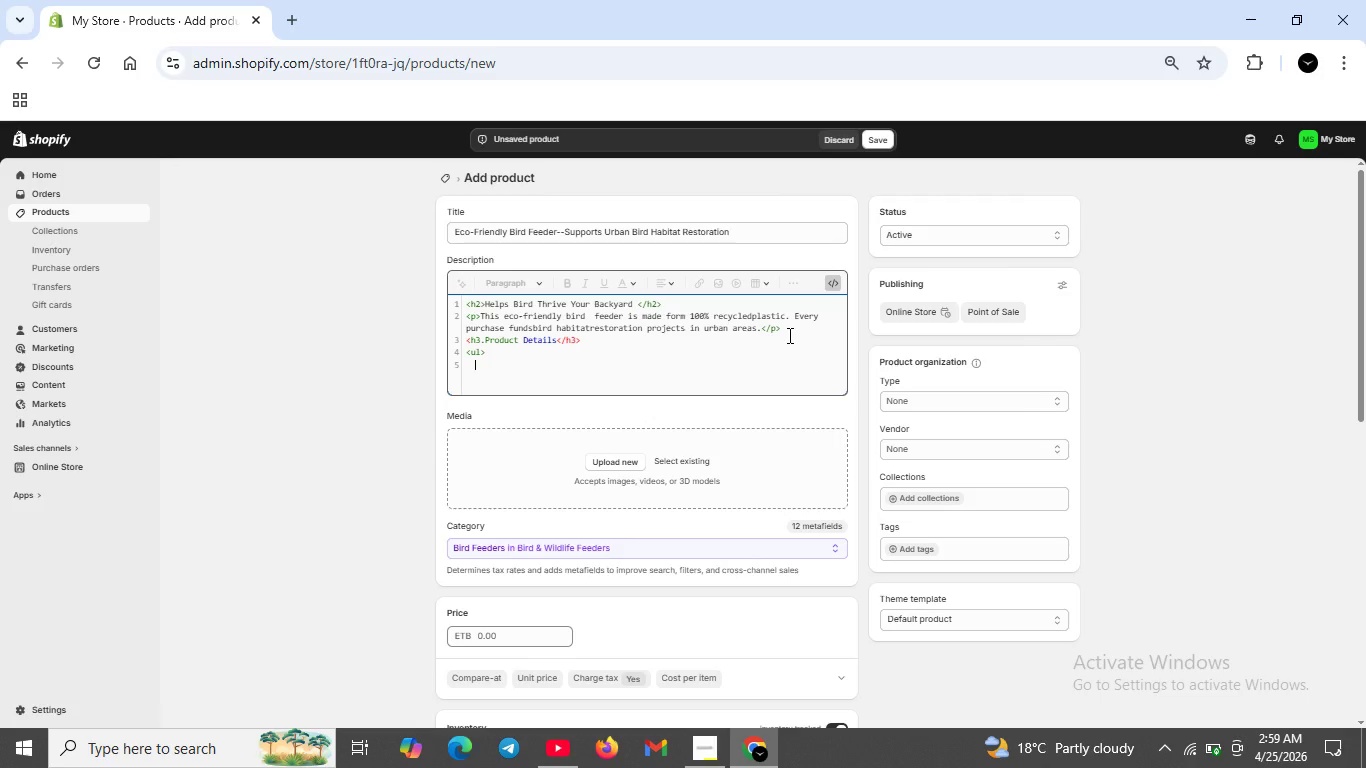 
key(Shift+Enter)
 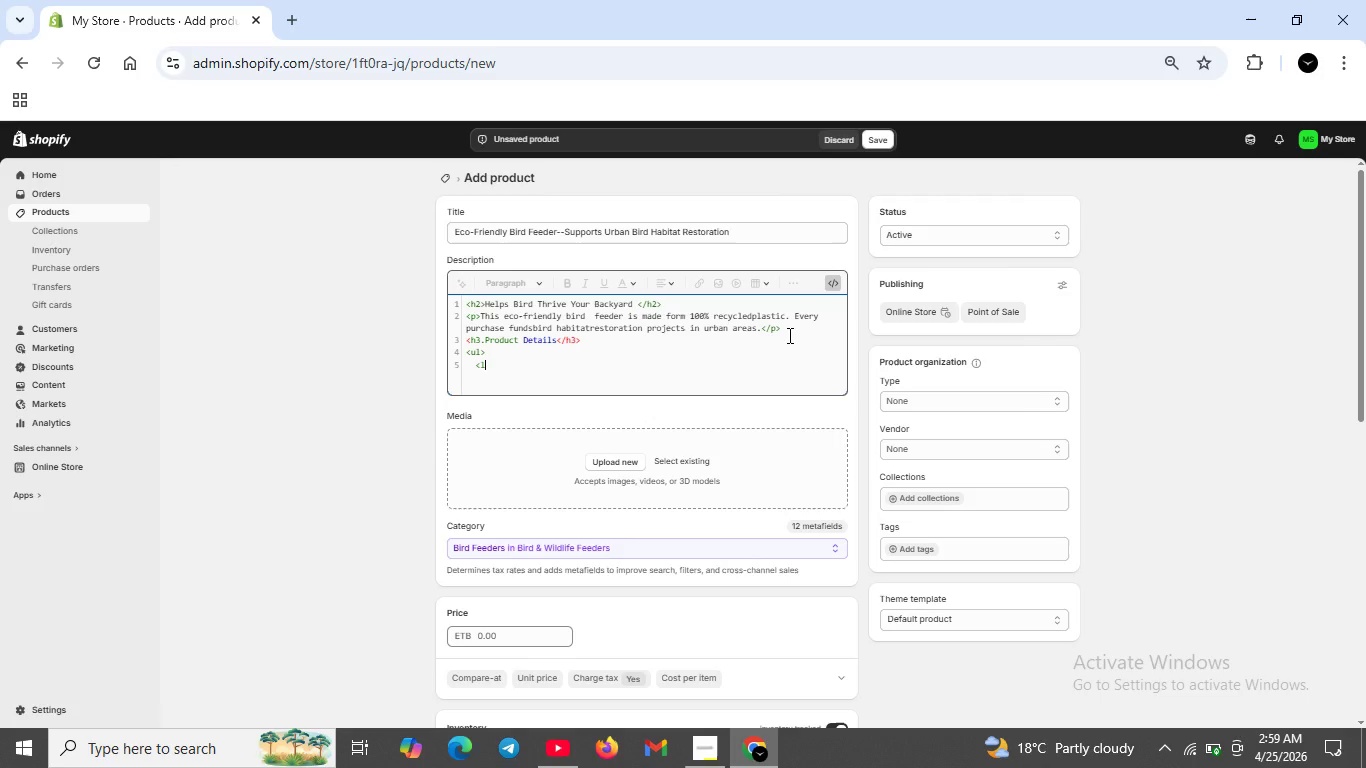 
type(<li>Material:Recu)
key(Backspace)
type(ycled Plastic(BPA-free)
 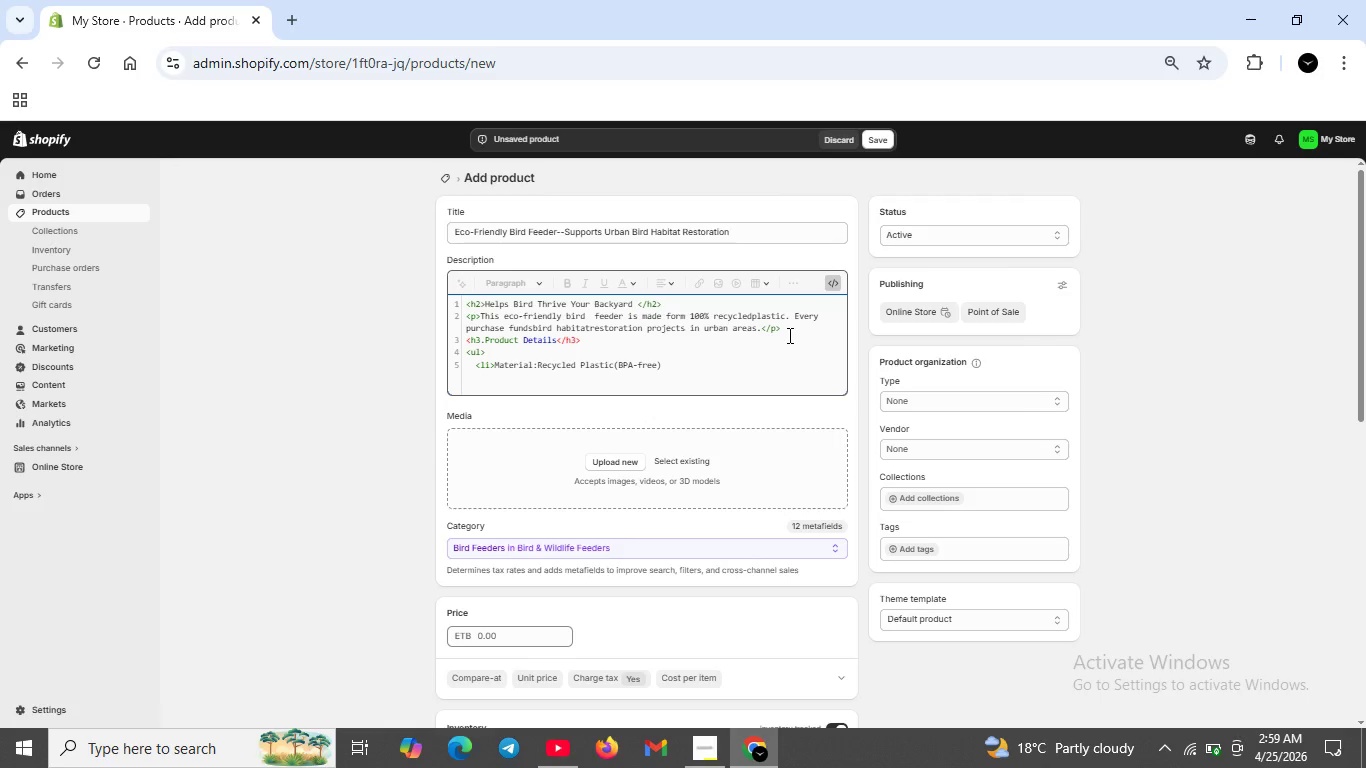 
key(ArrowRight)
 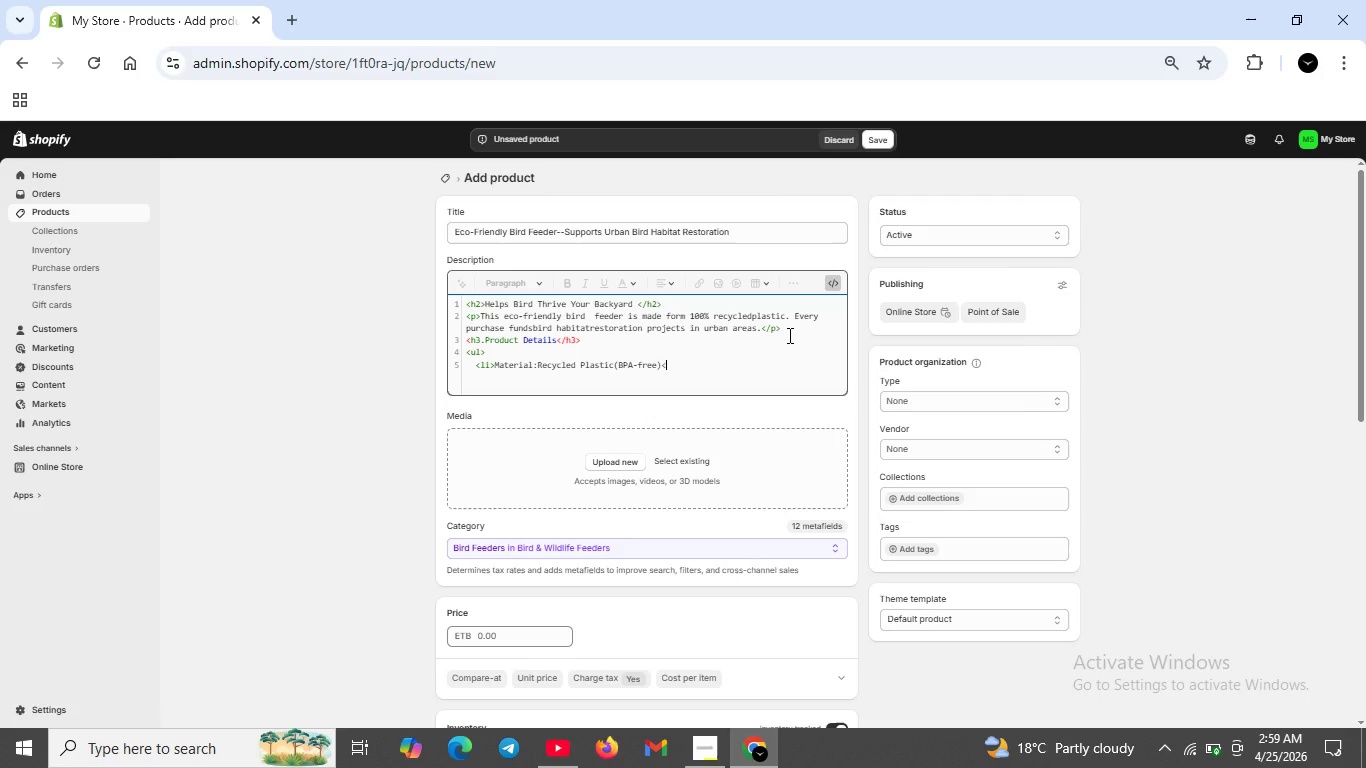 
type(</li>)
 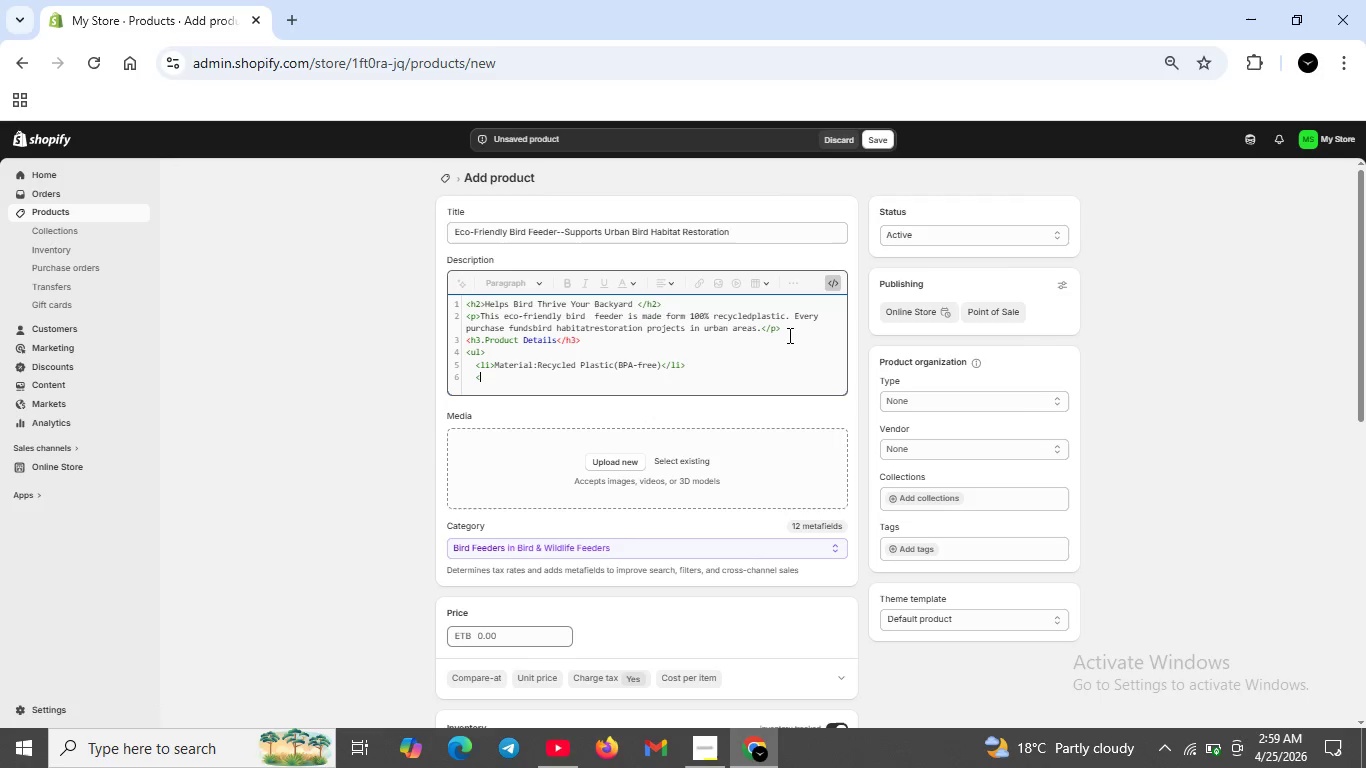 
key(Shift+Enter)
 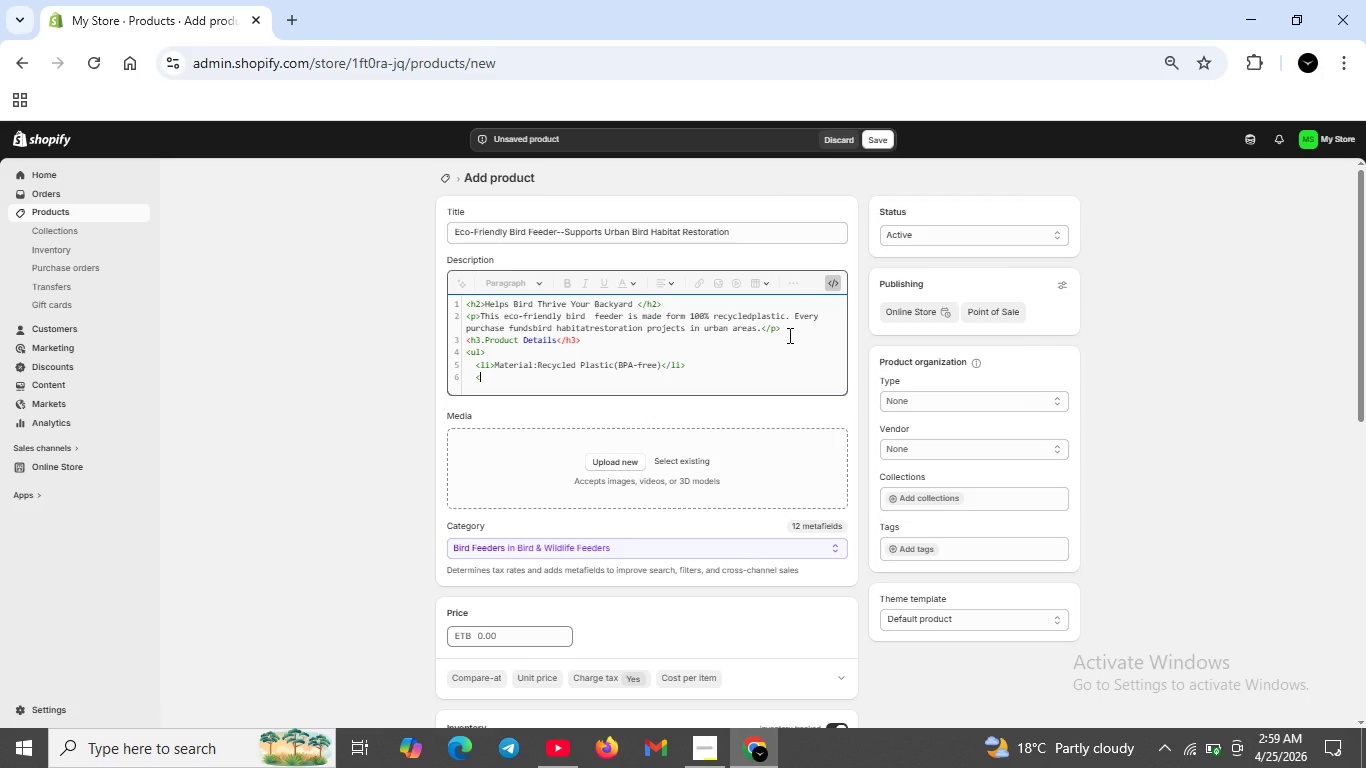 
type(<li>Capacity:2 lbs of bird seed</li>)
 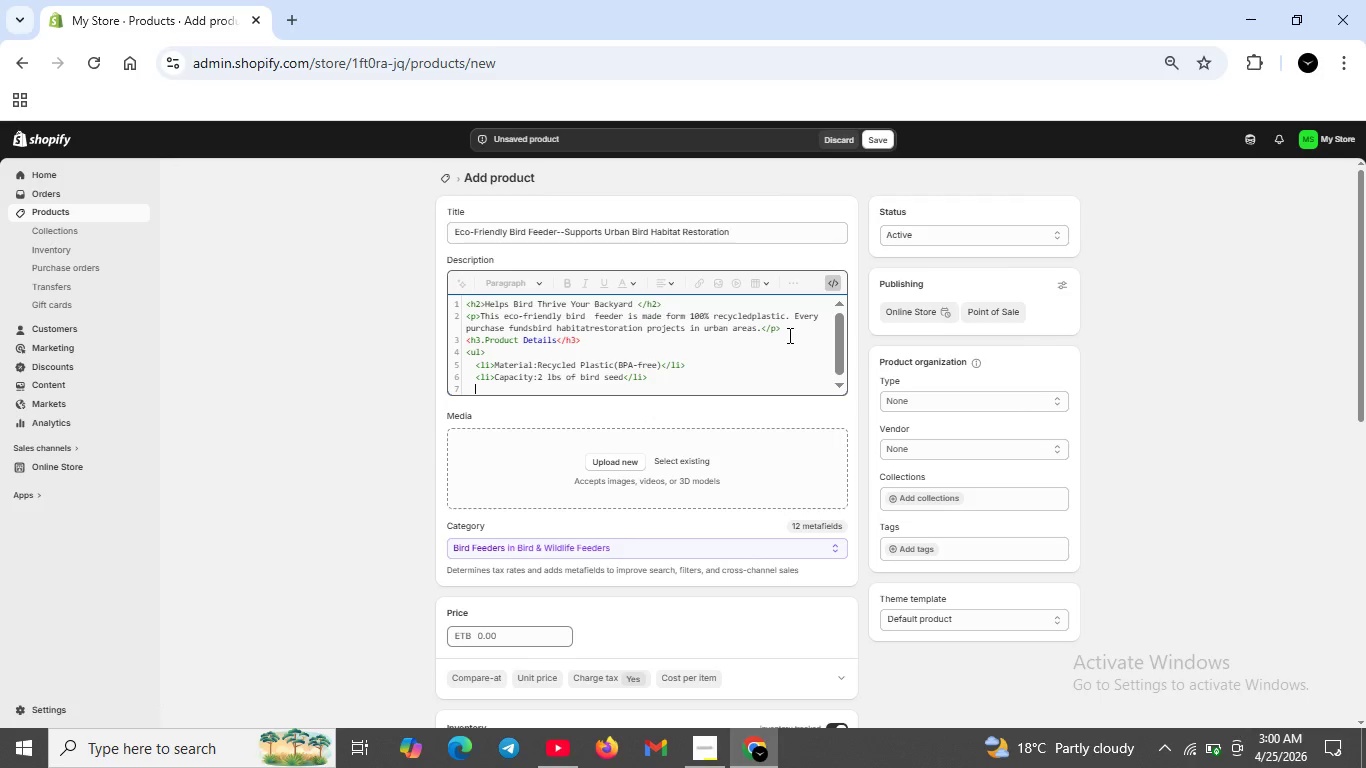 
key(Shift+Enter)
 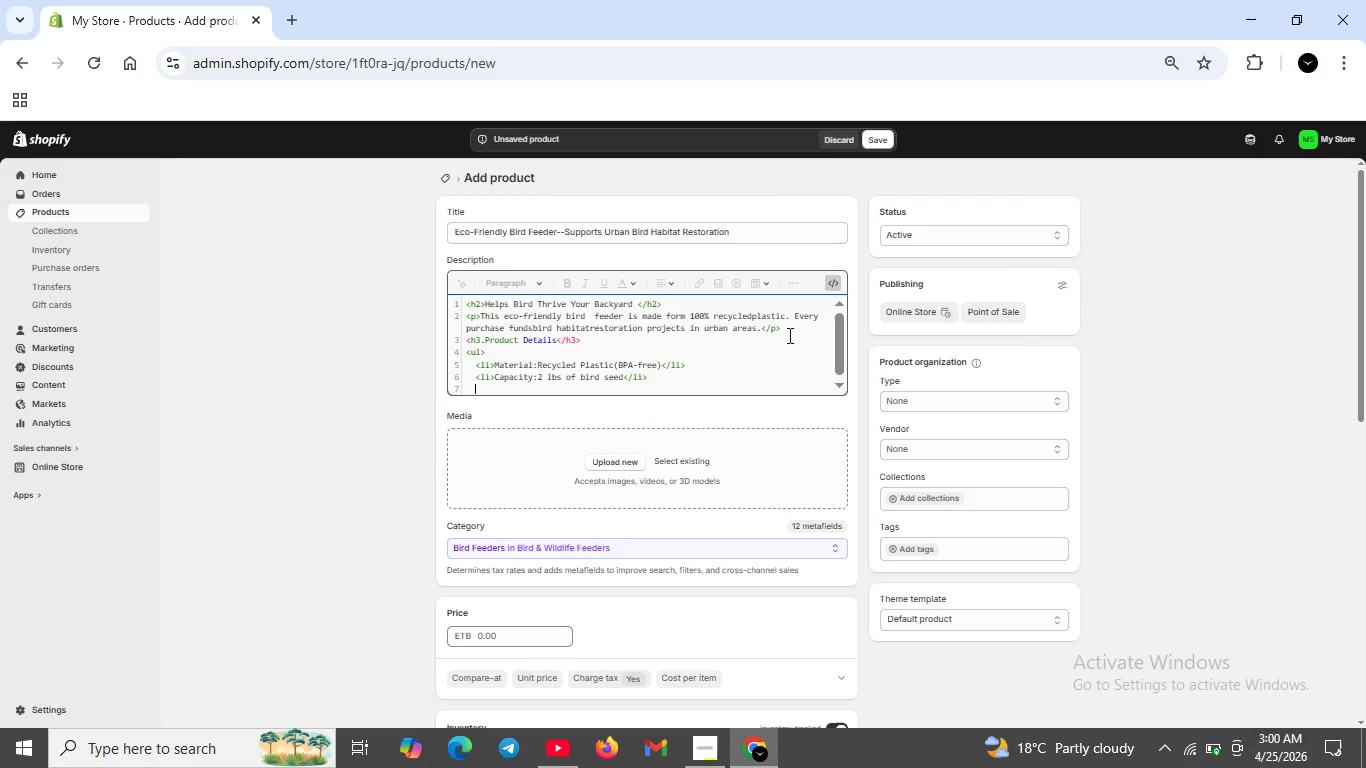 
type(<Colr)
key(Backspace)
type(or)
 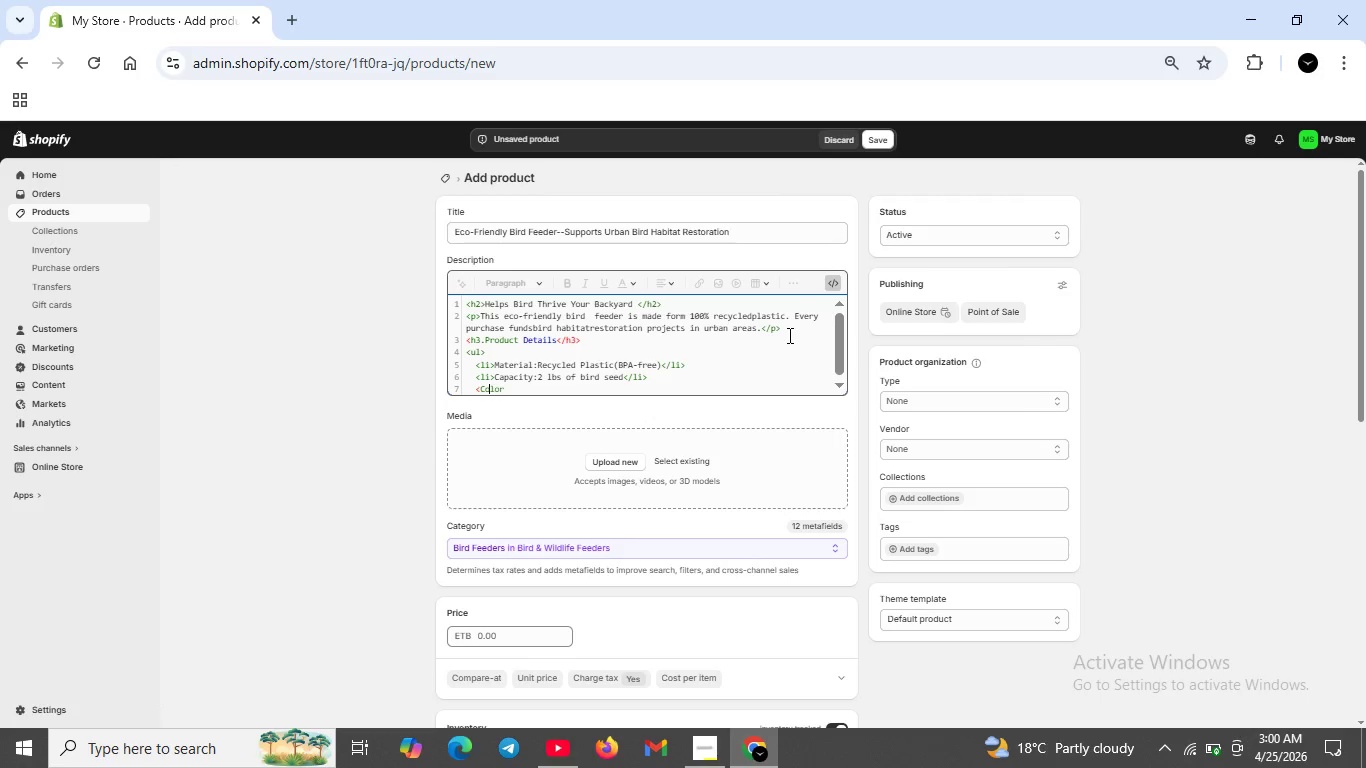 
key(ArrowLeft)
 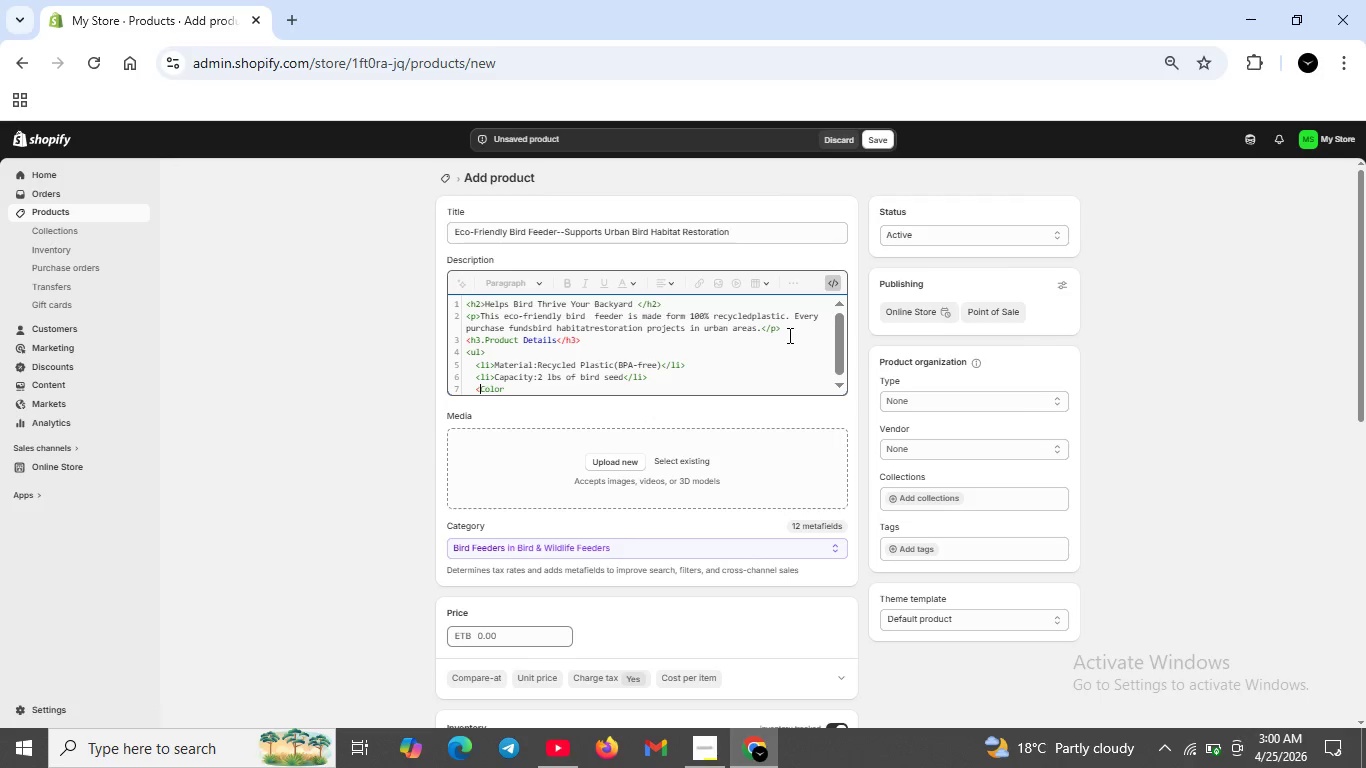 
key(ArrowLeft)
 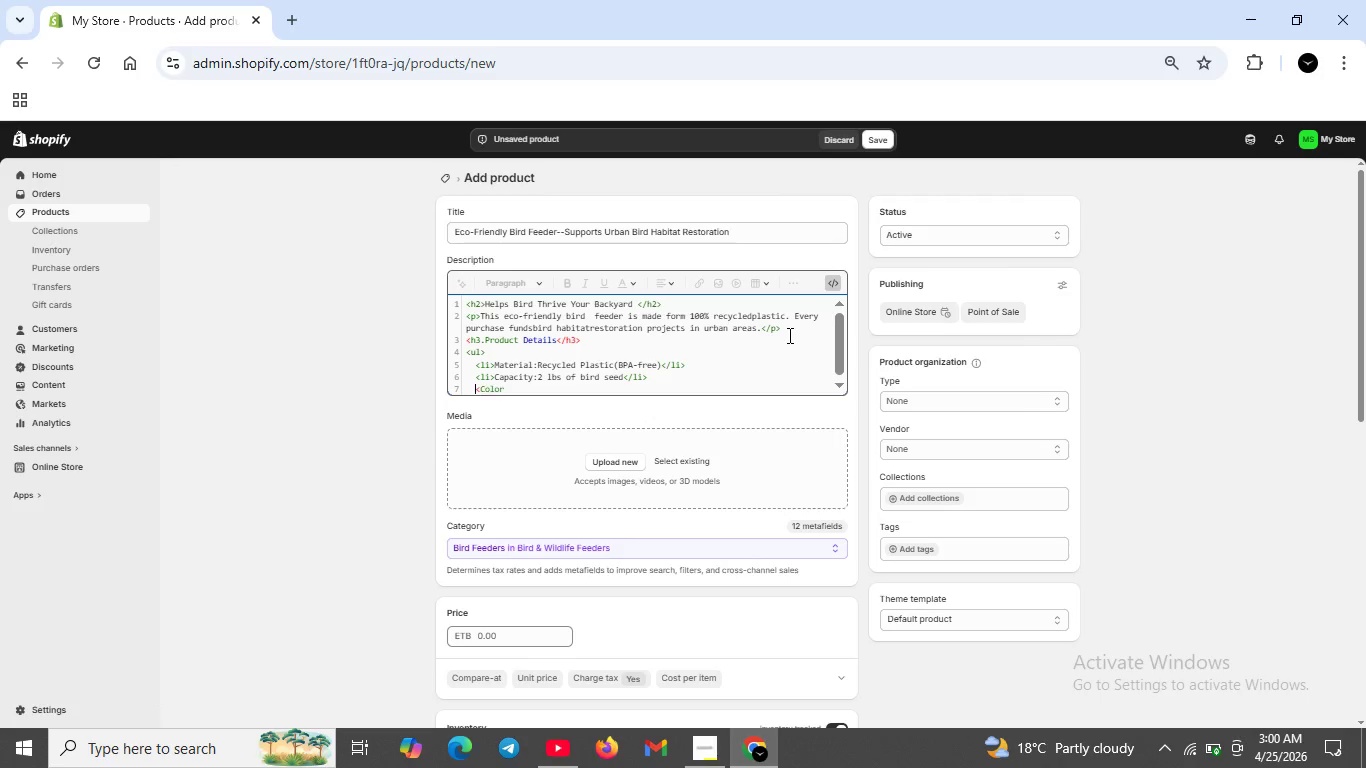 
key(ArrowLeft)
 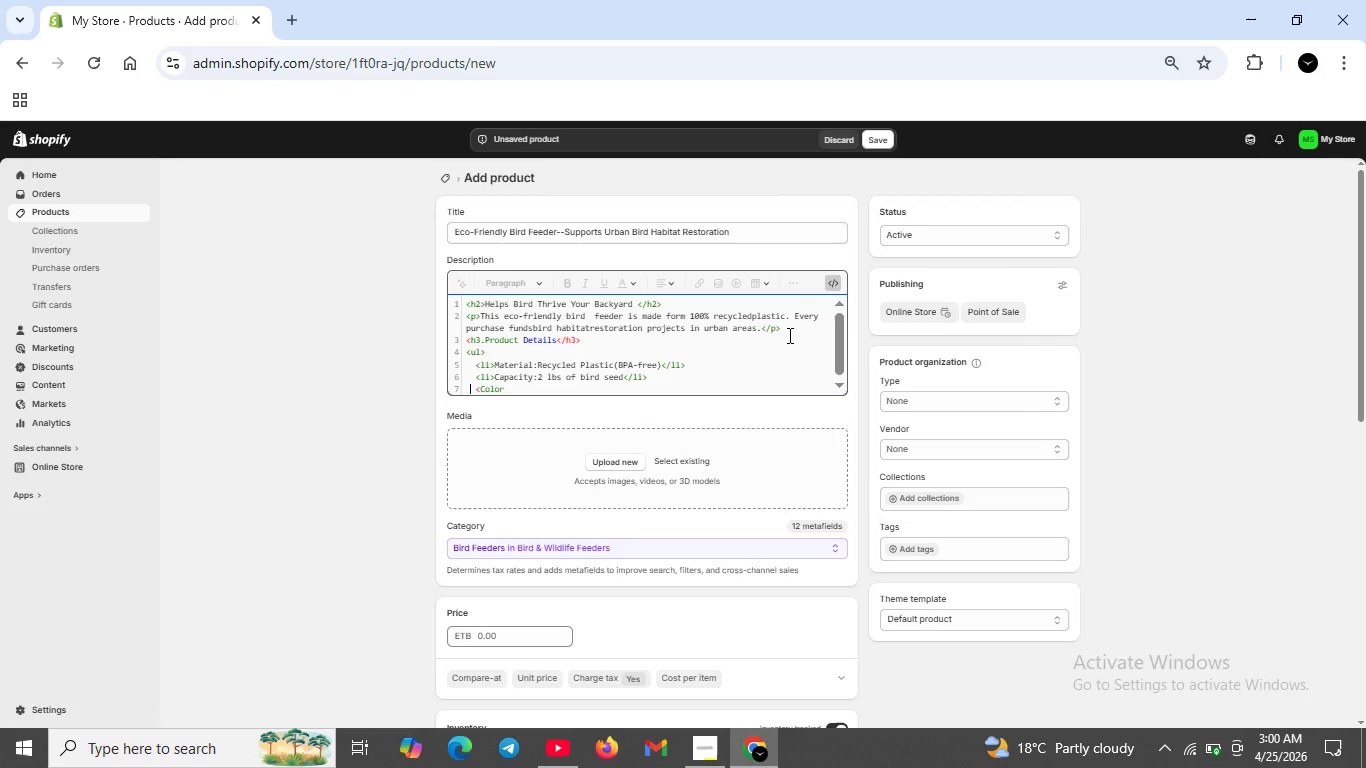 
key(ArrowLeft)
 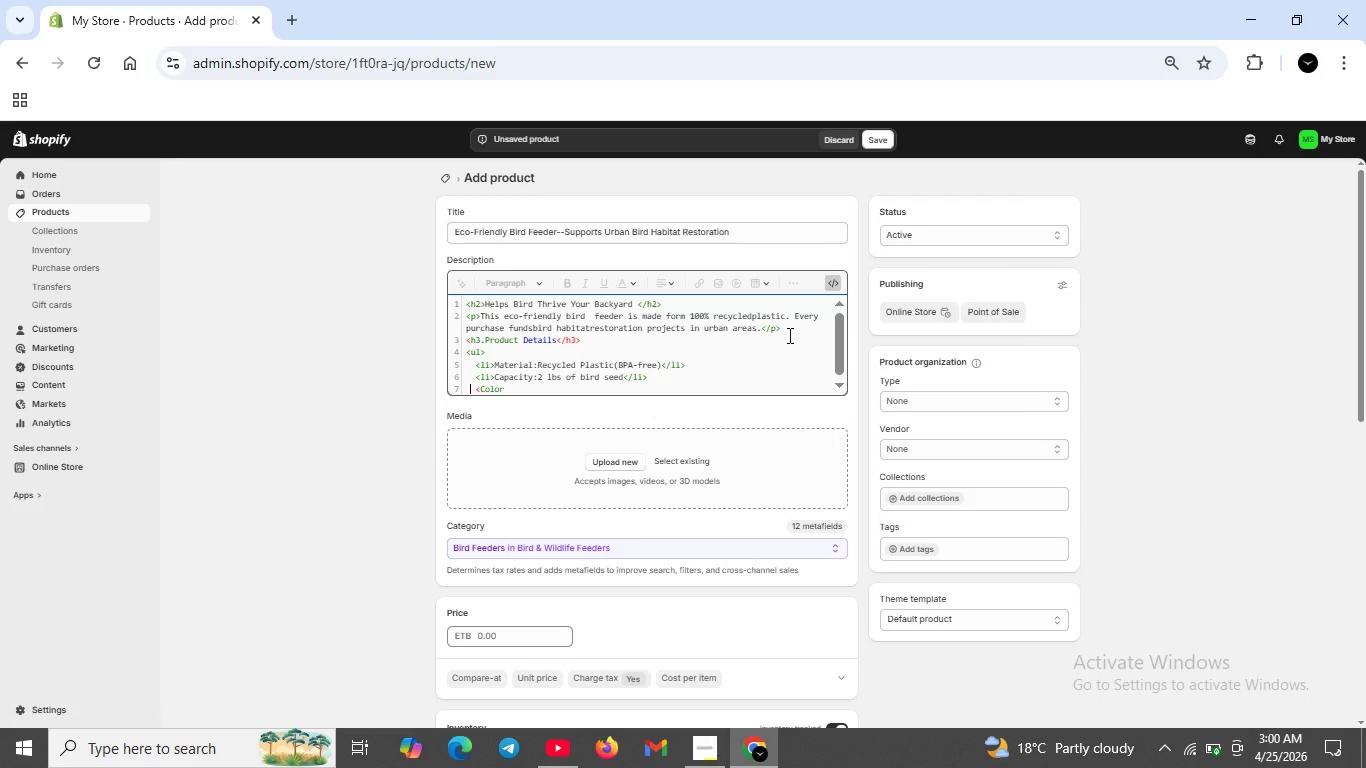 
key(ArrowLeft)
 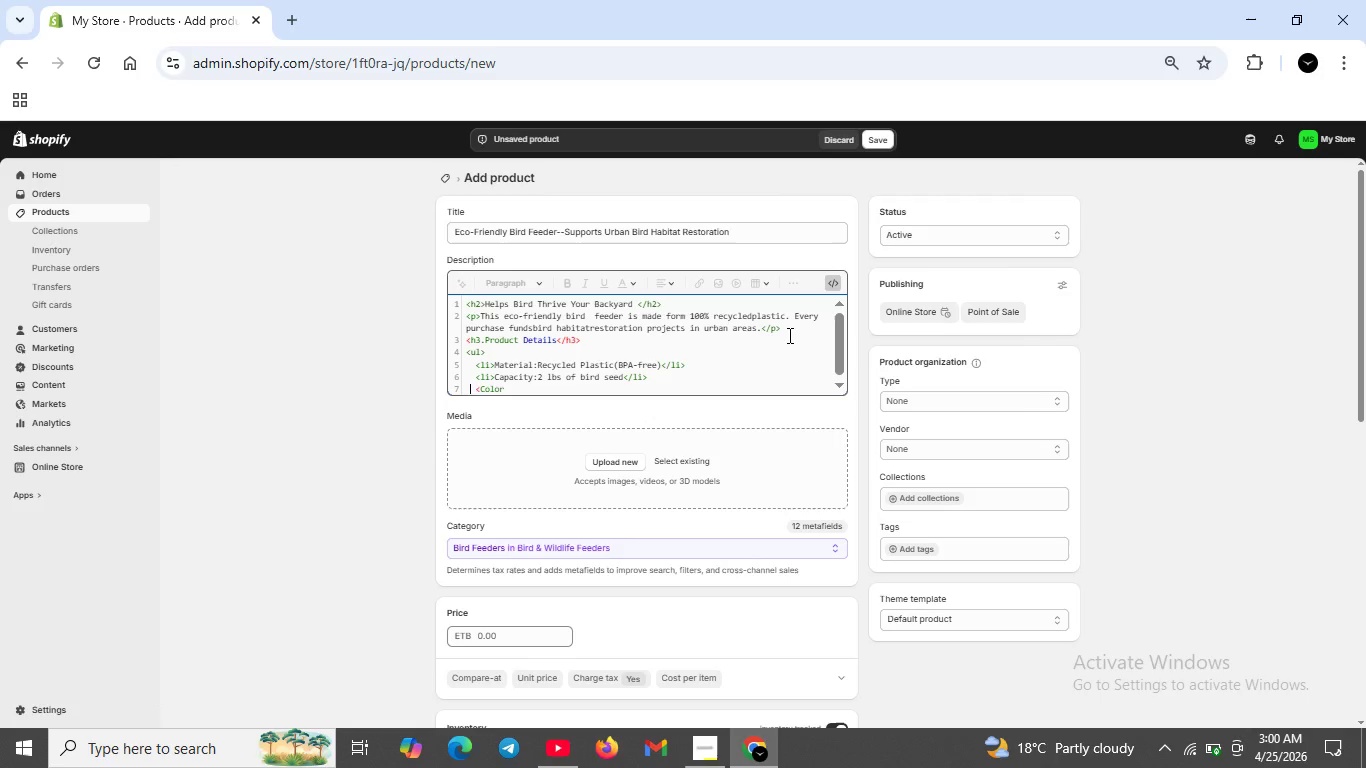 
key(ArrowLeft)
 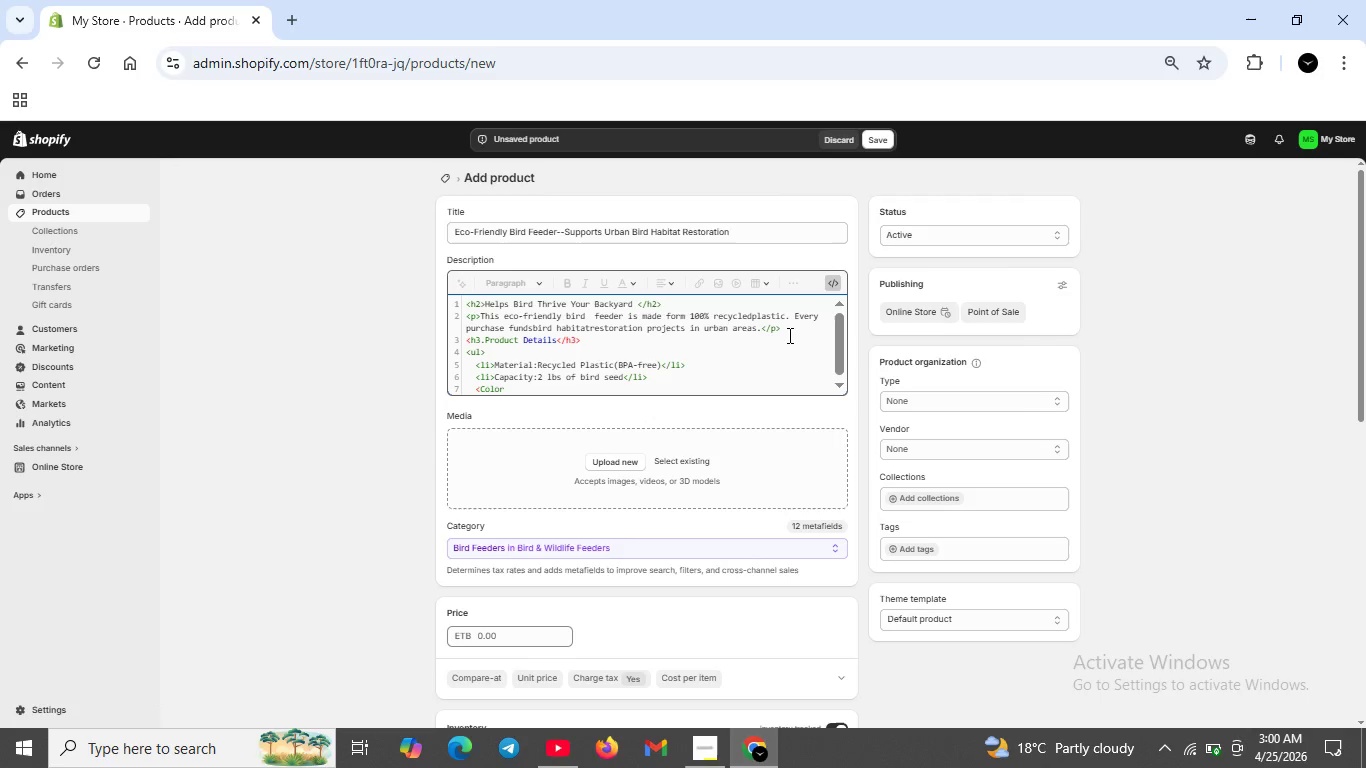 
key(ArrowLeft)
 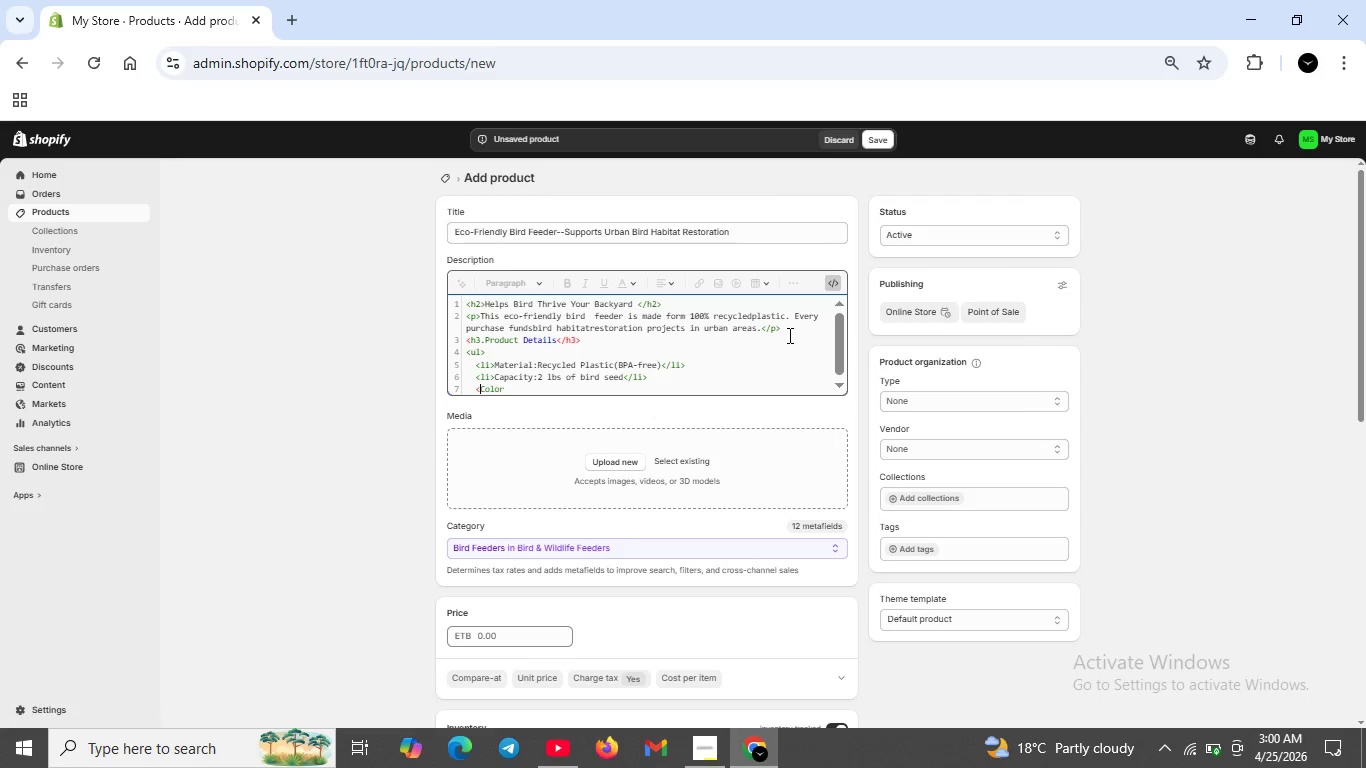 
key(ArrowRight)
 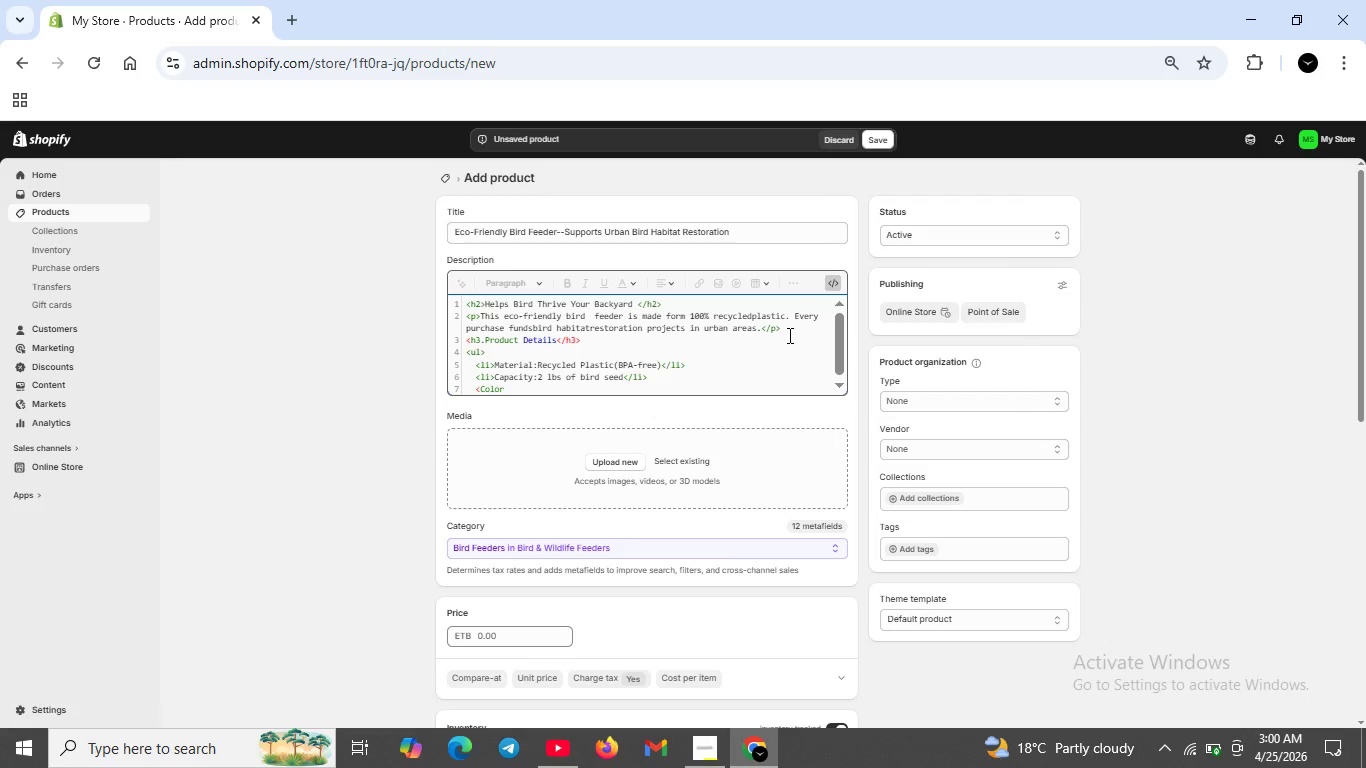 
key(ArrowRight)
 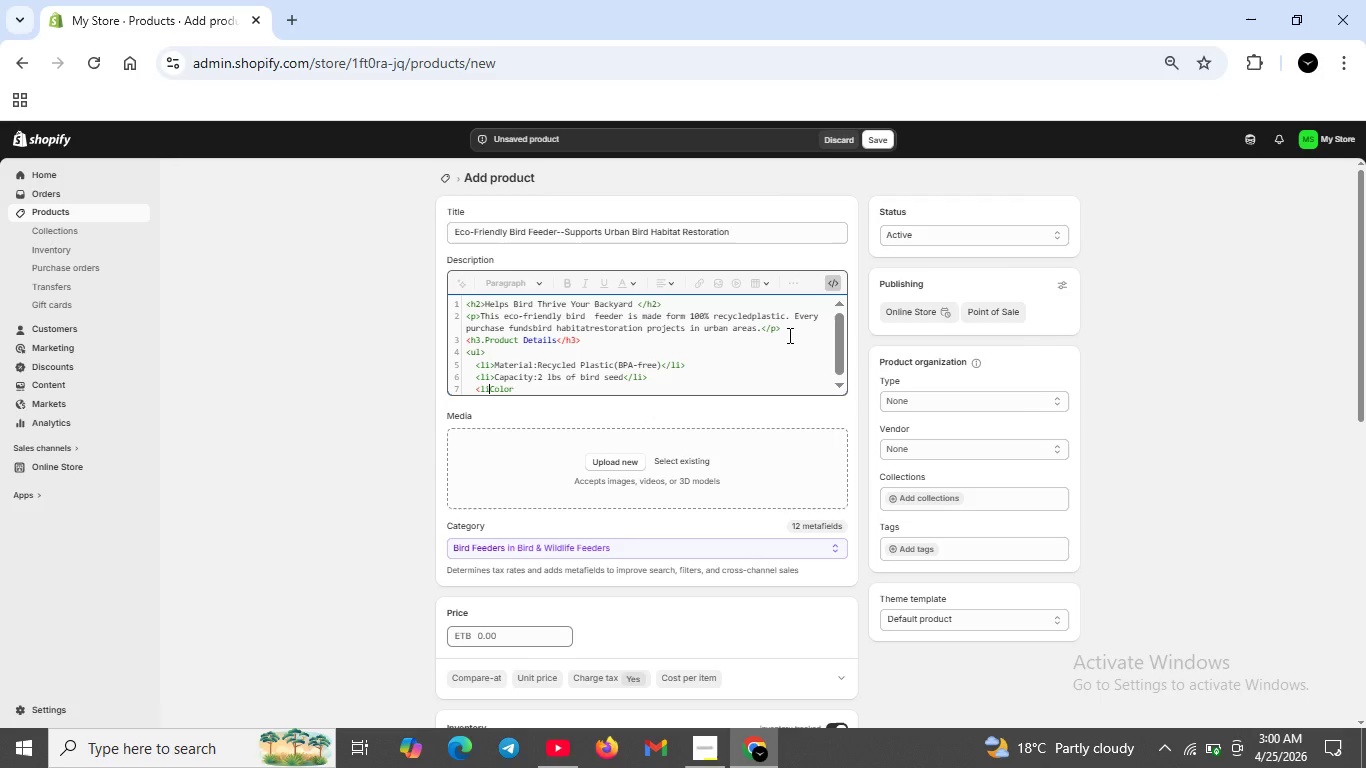 
type(li>)
 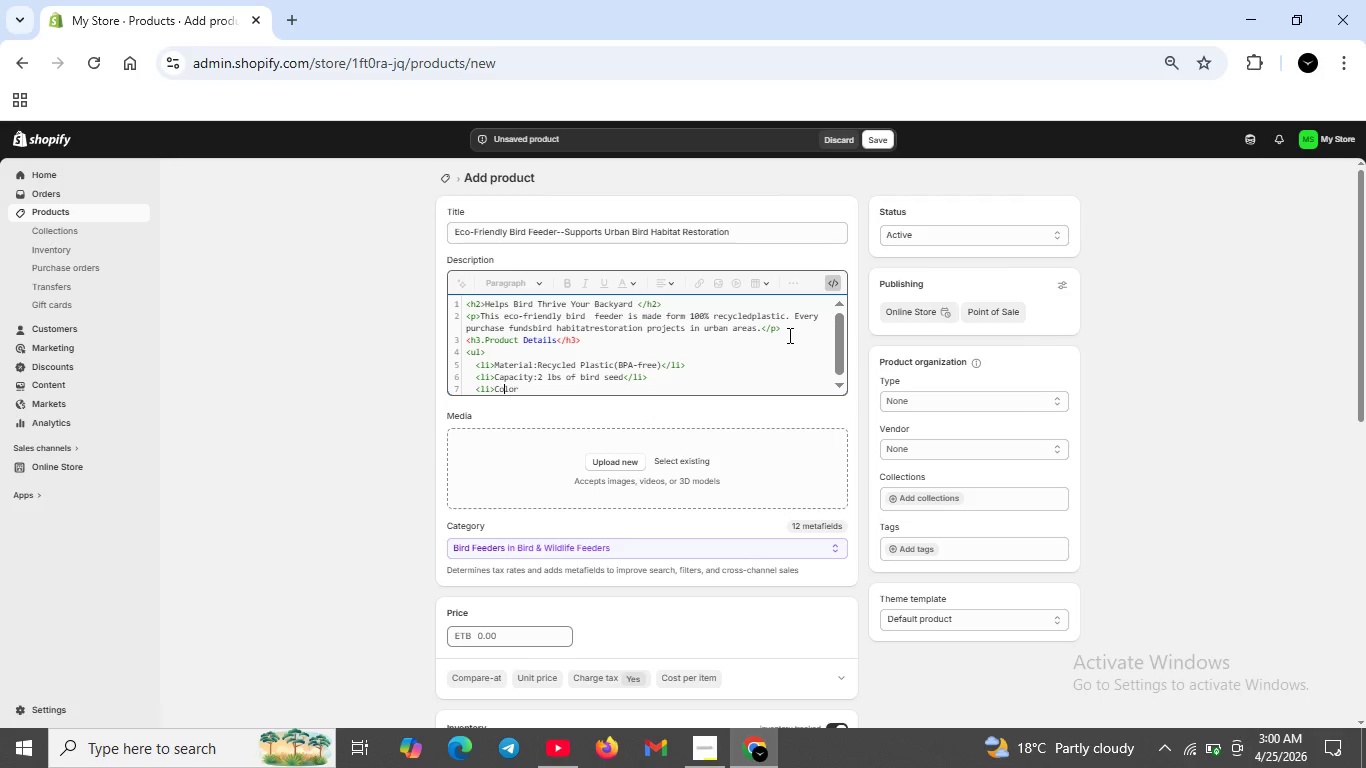 
key(ArrowRight)
 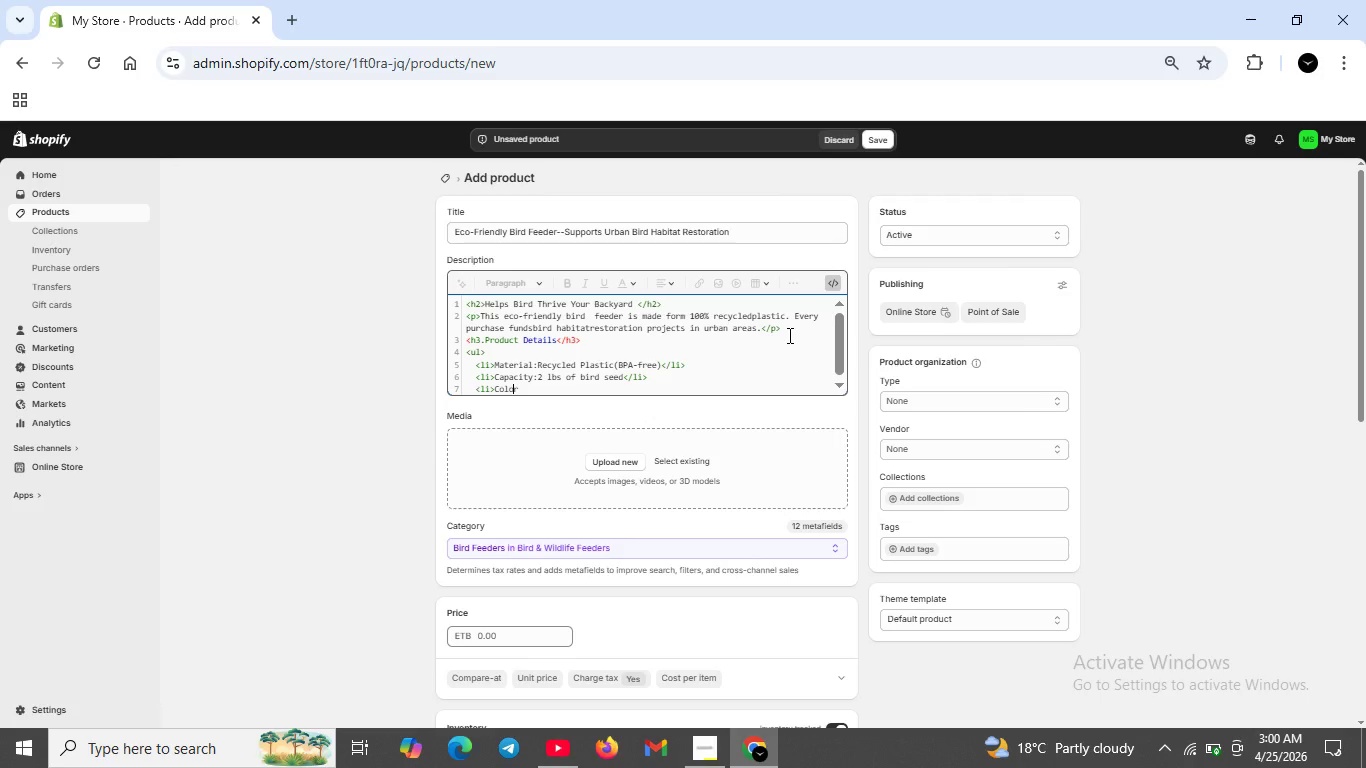 
key(ArrowRight)
 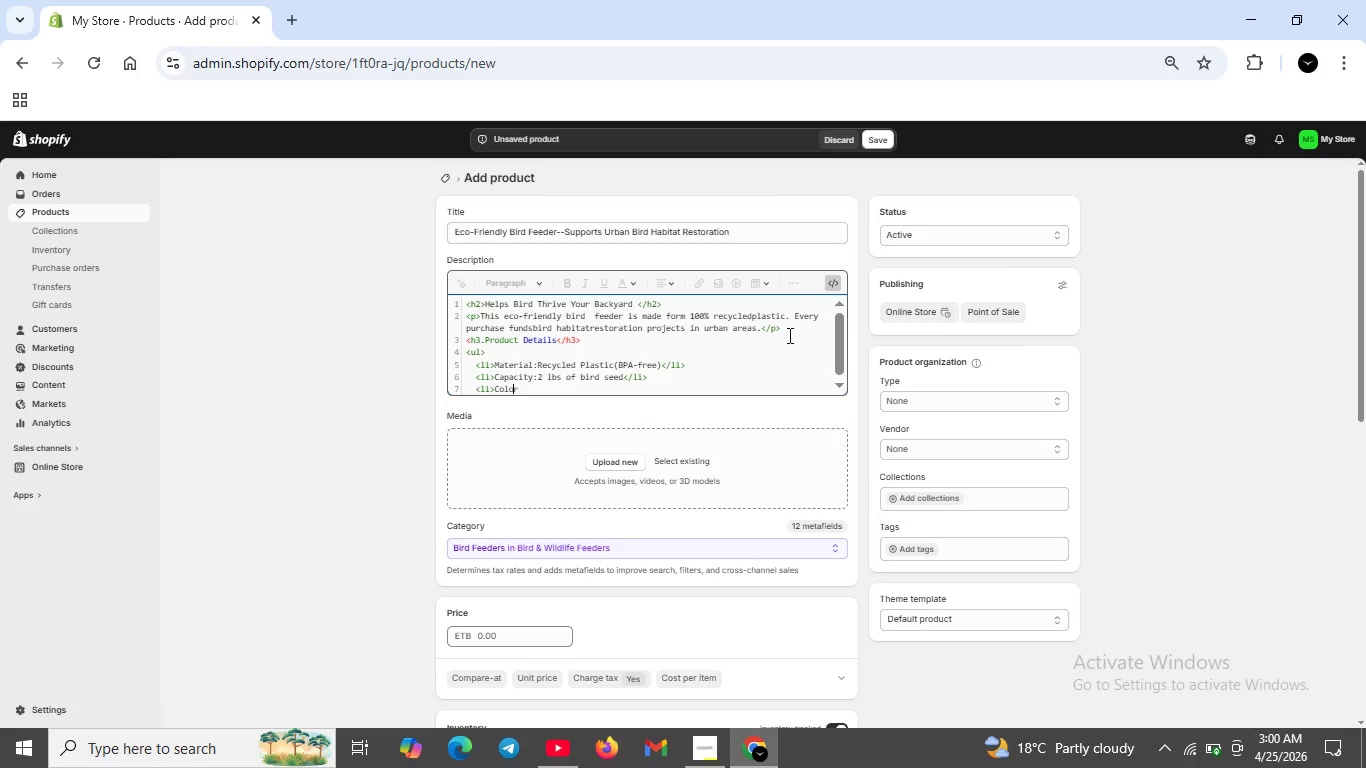 
key(ArrowRight)
 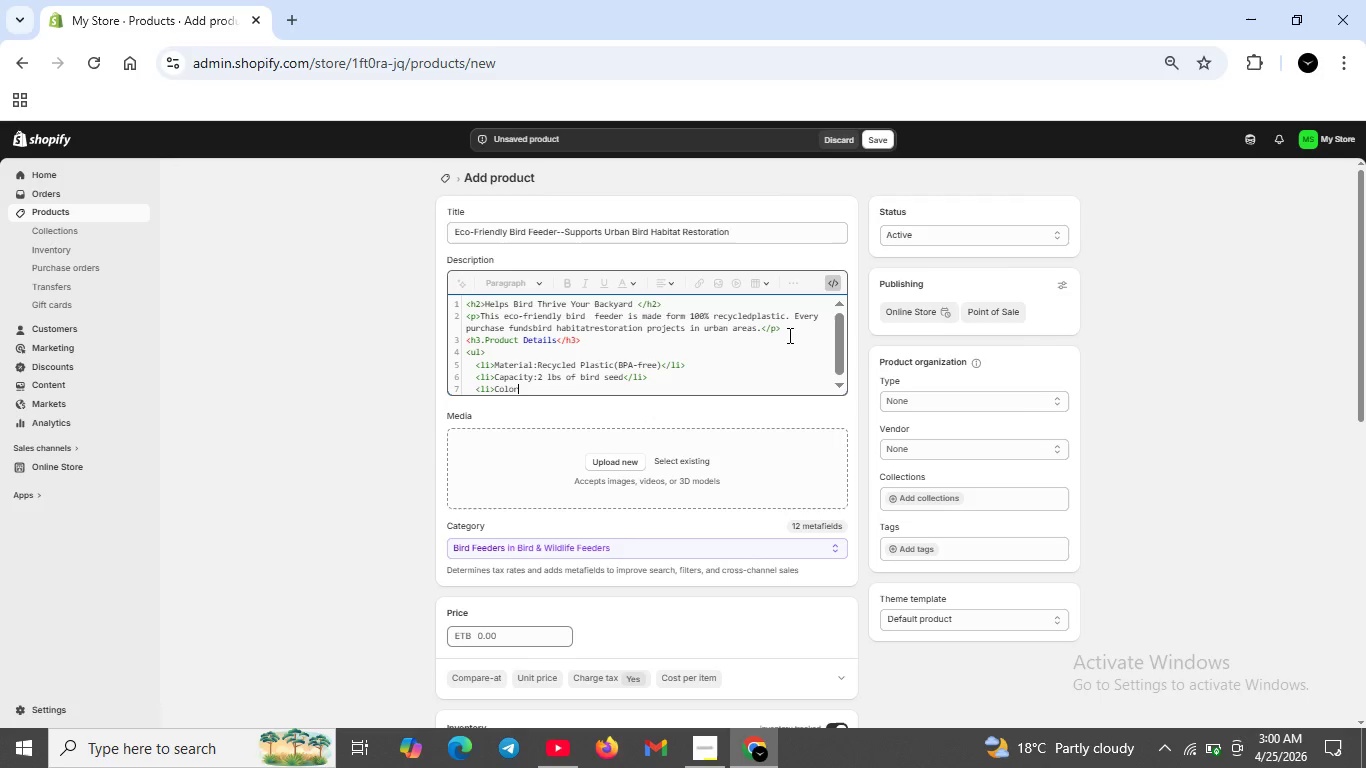 
key(ArrowRight)
 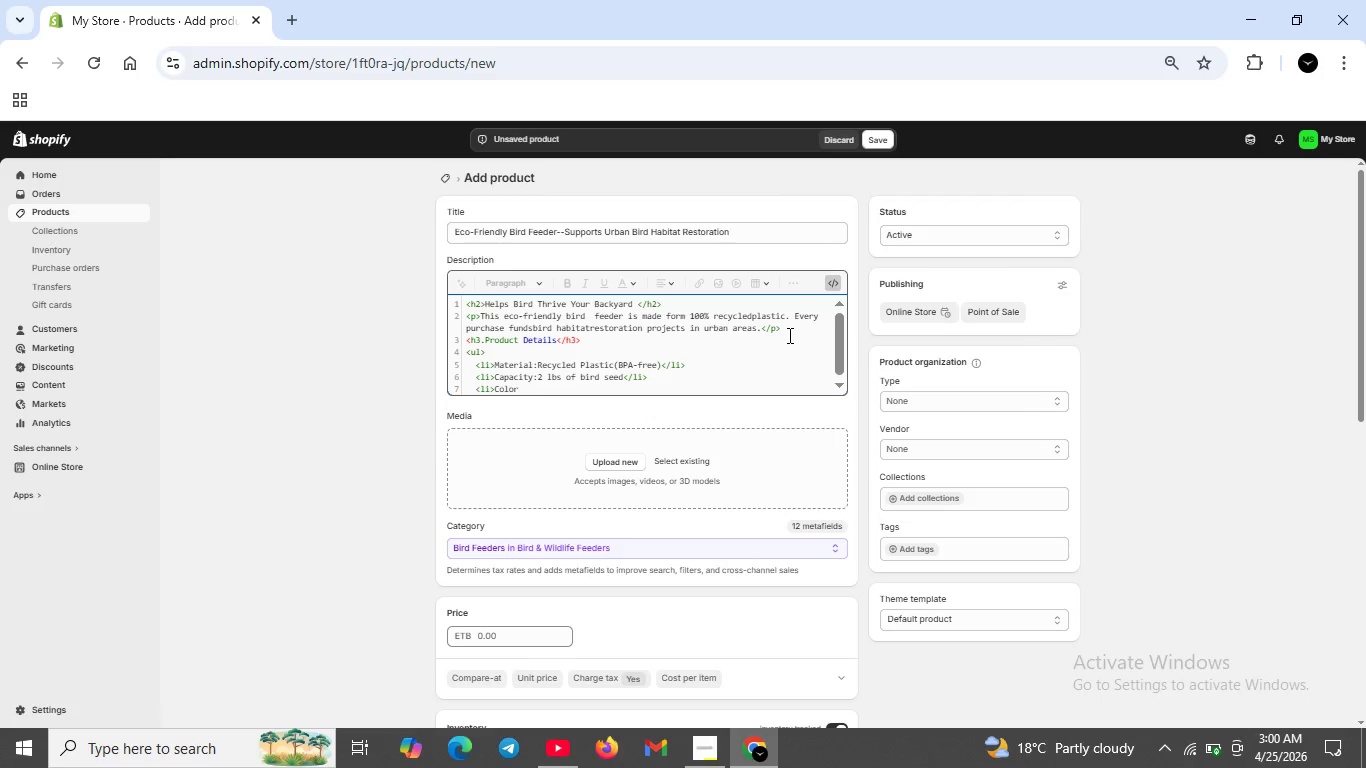 
key(ArrowRight)
 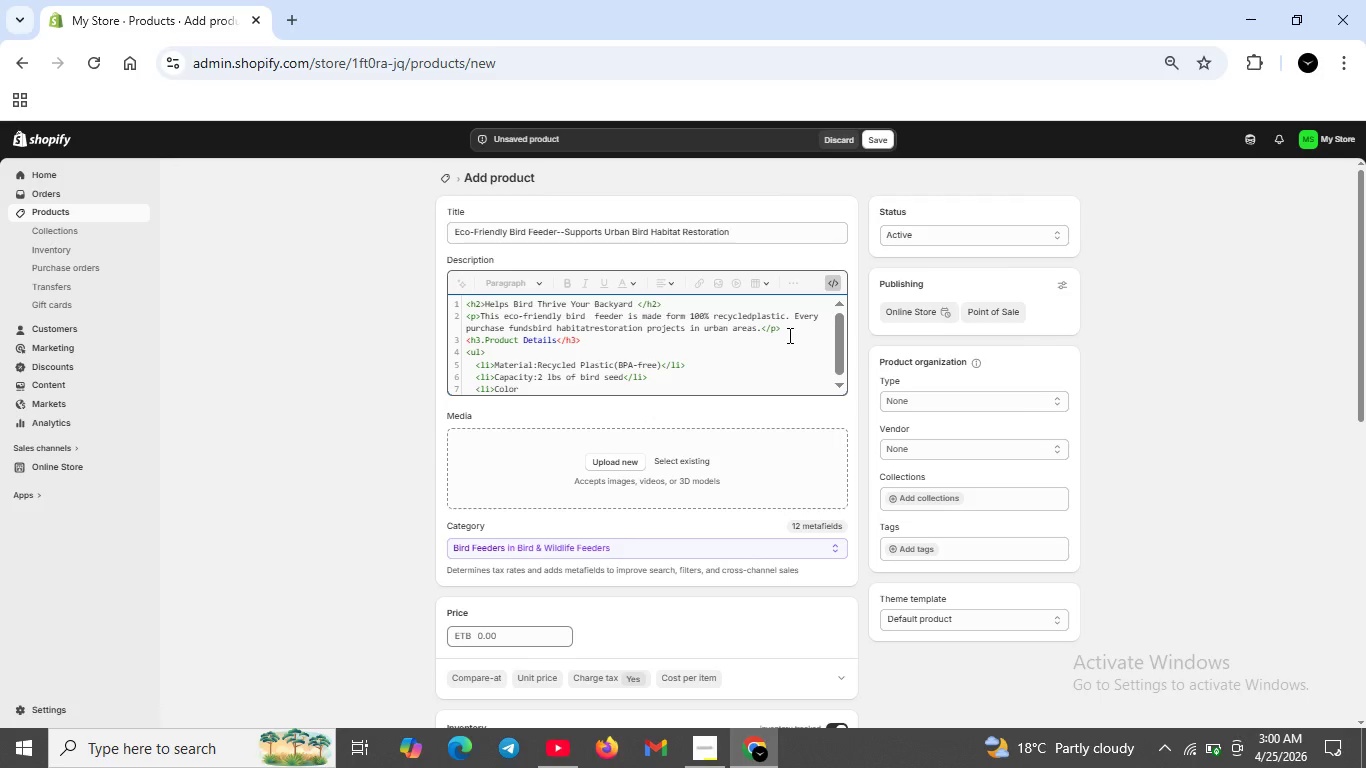 
type(: Forest Gran)
key(Backspace)
key(Backspace)
type(een or Eat)
key(Backspace)
type(e)
key(Backspace)
type(rth)
 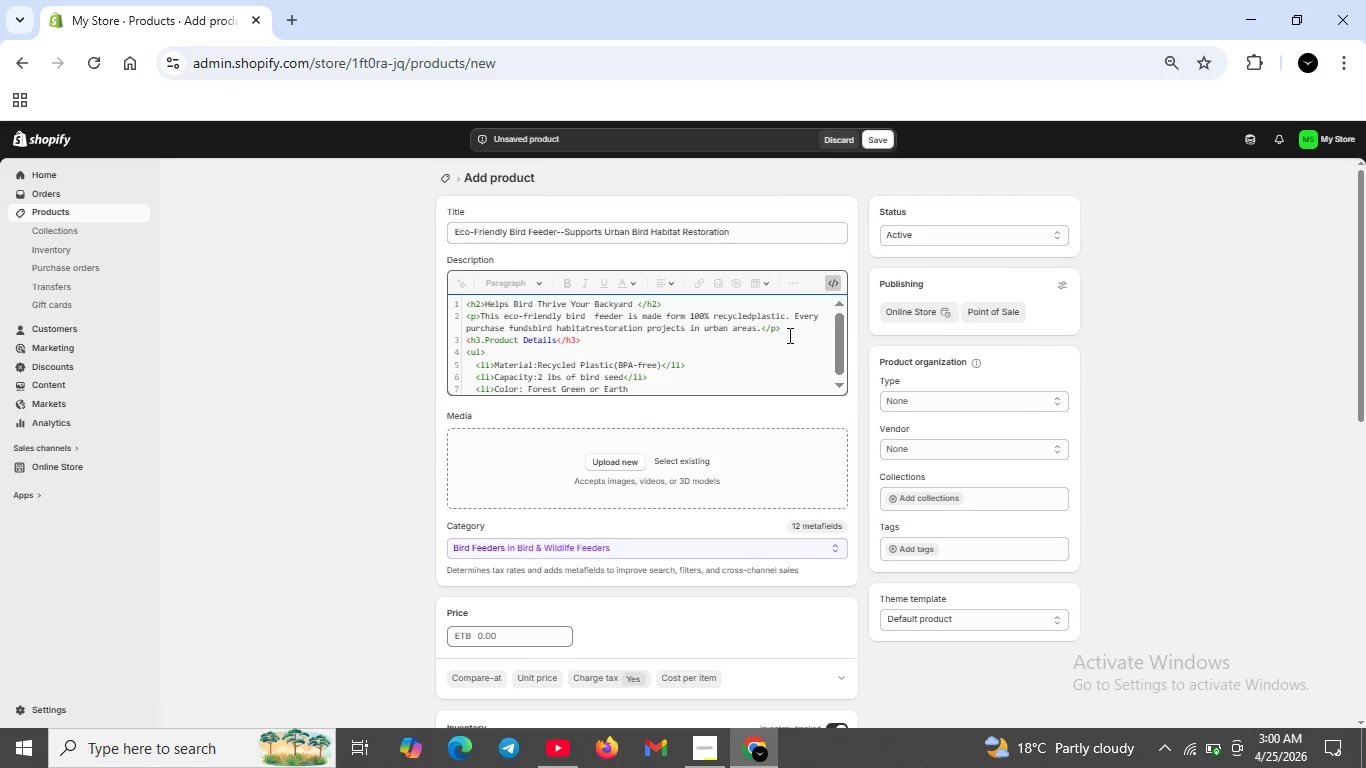 
type(Brown</li>)
 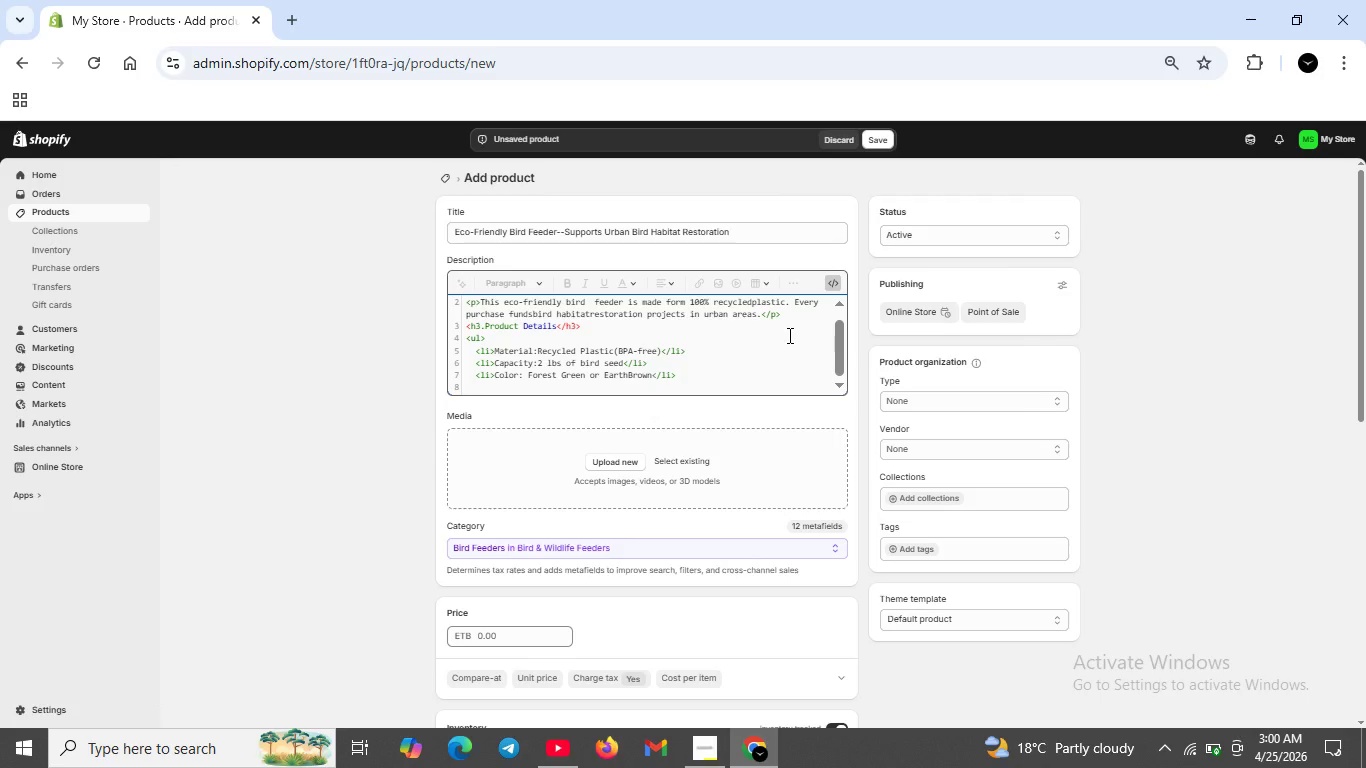 
 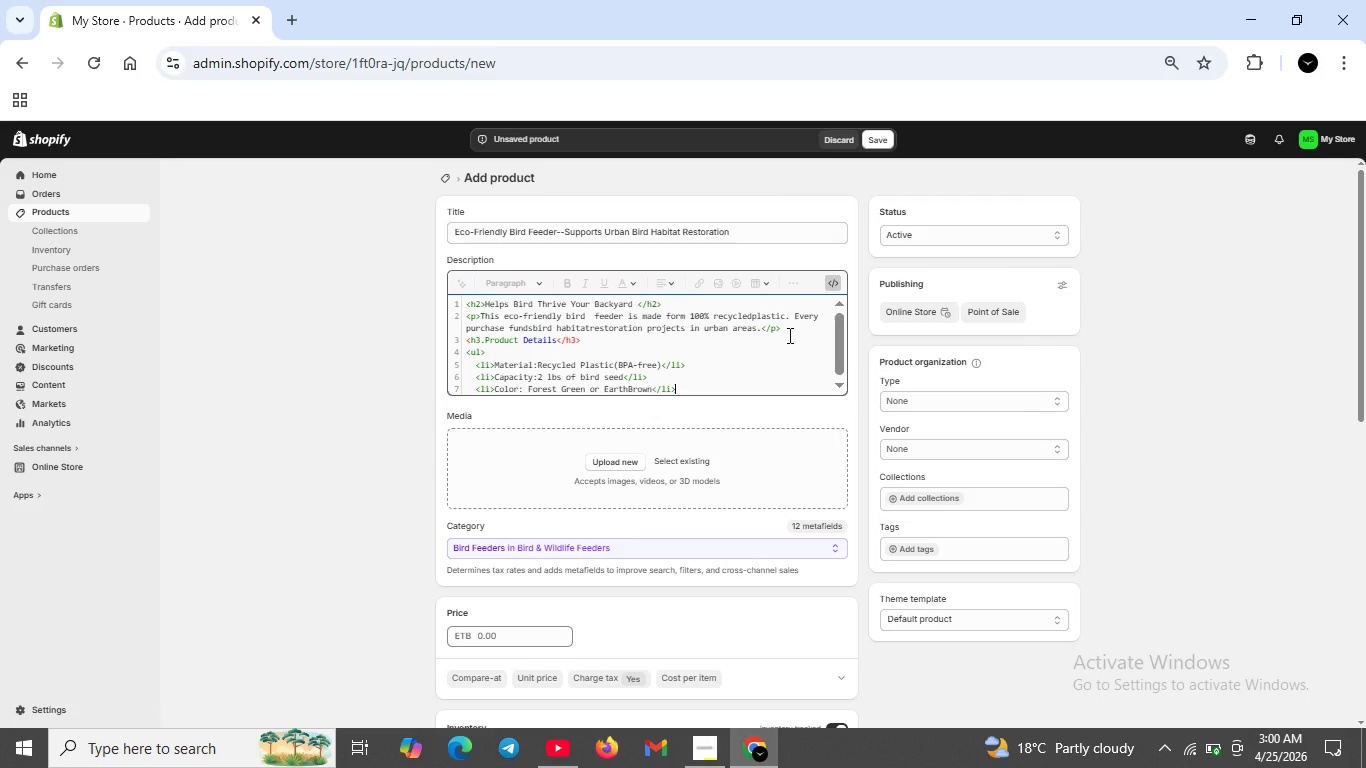 
key(Shift+Enter)
 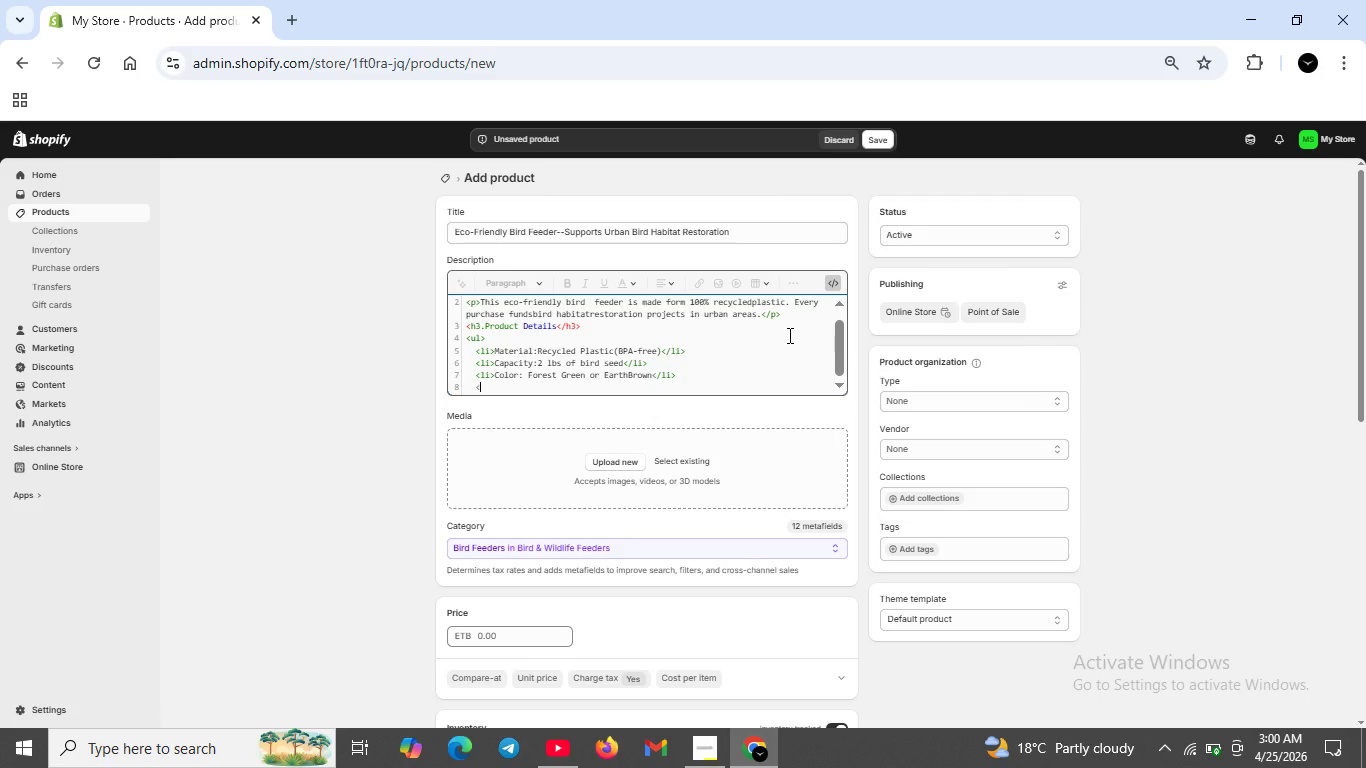 
type(<li>Includes hanging )
 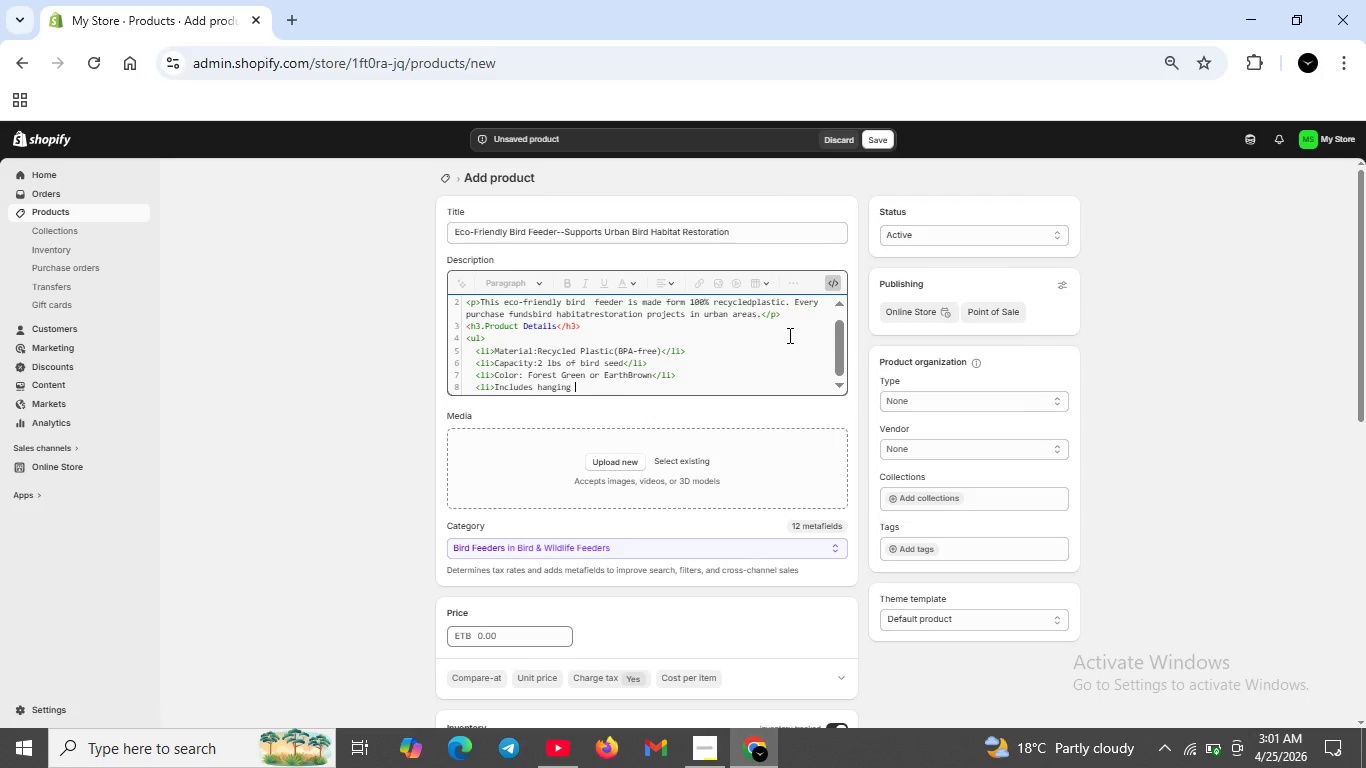 
type(chain and seed scoop<li>)
 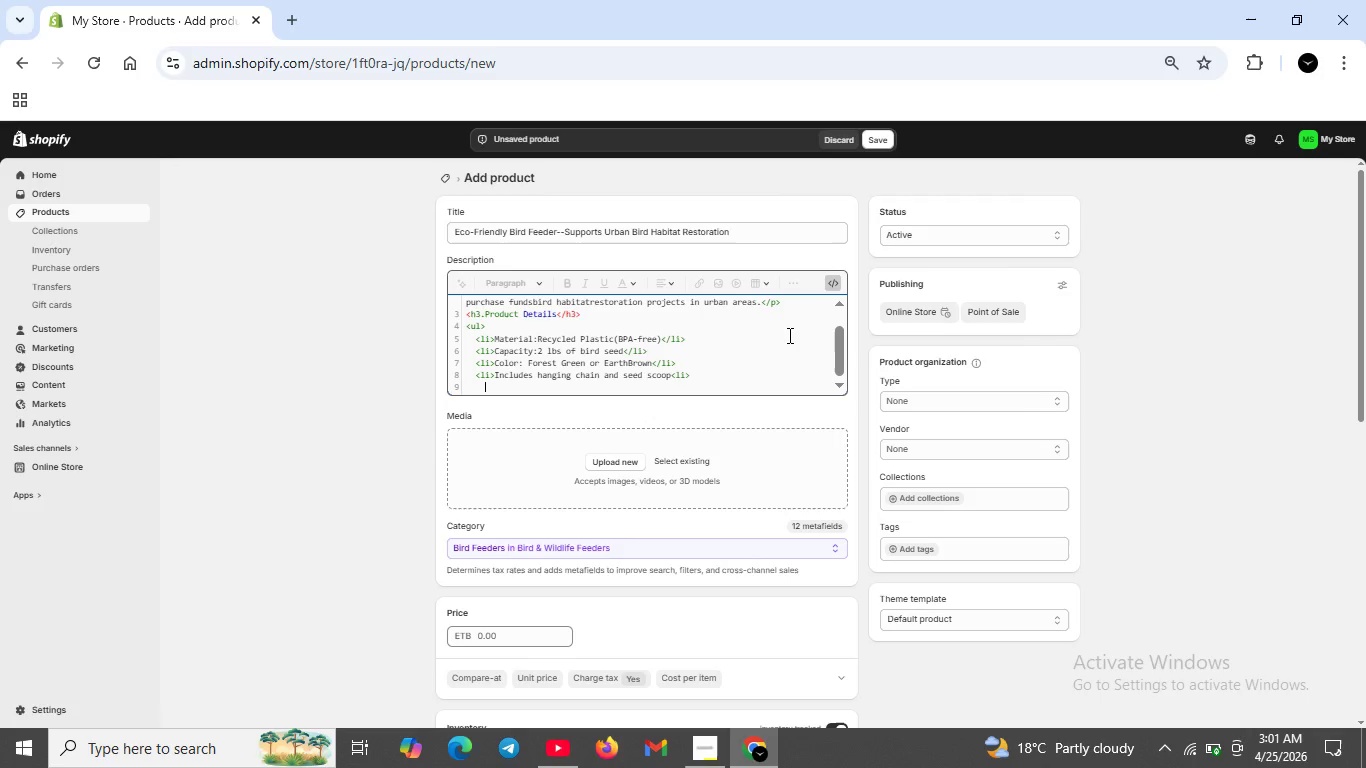 
key(Shift+Enter)
 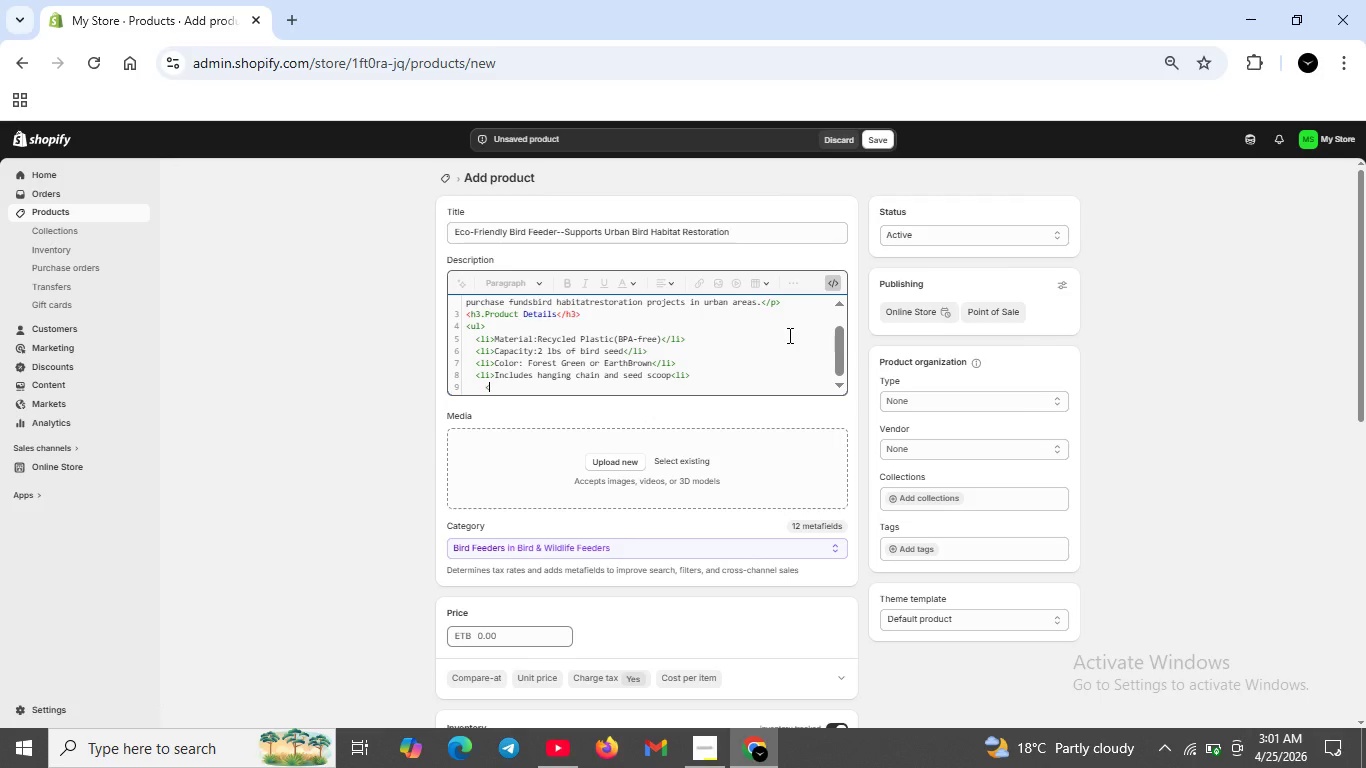 
type(</ul>)
 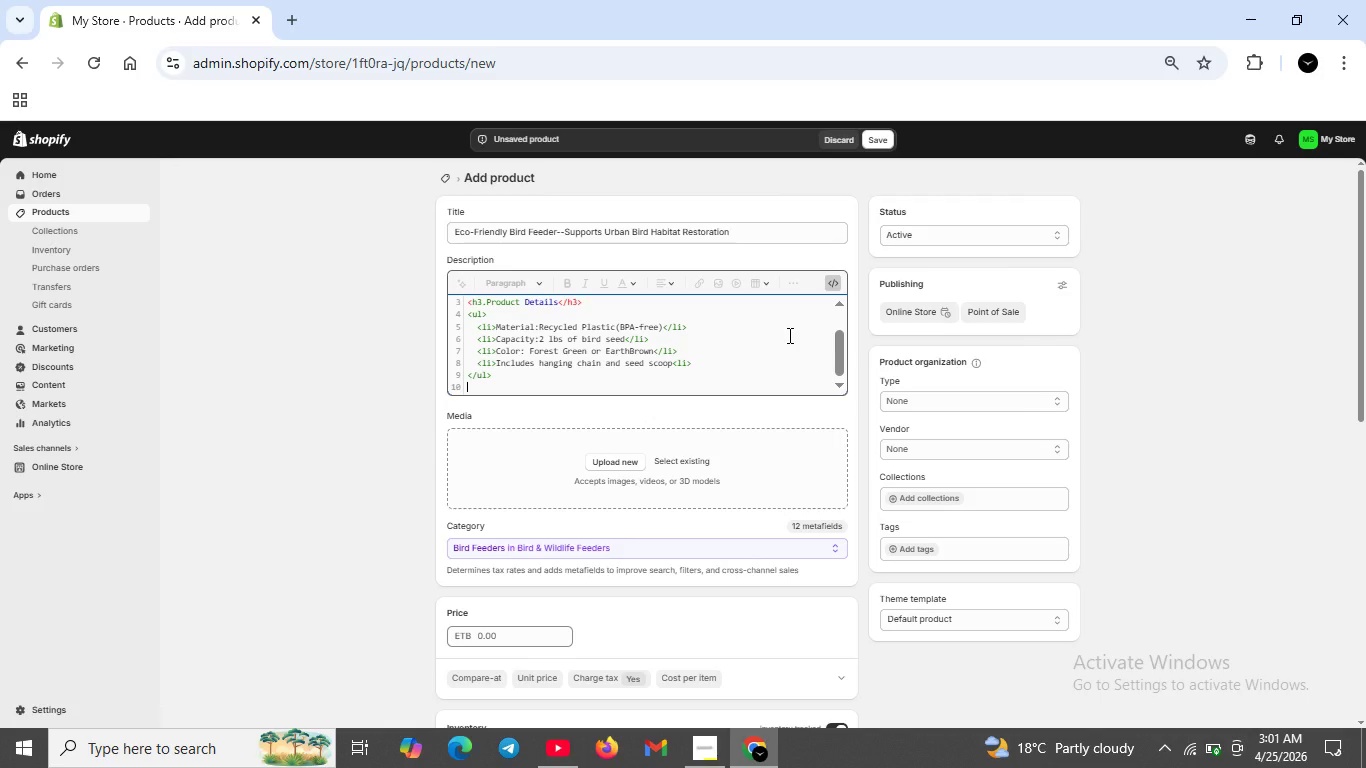 
key(Shift+Enter)
 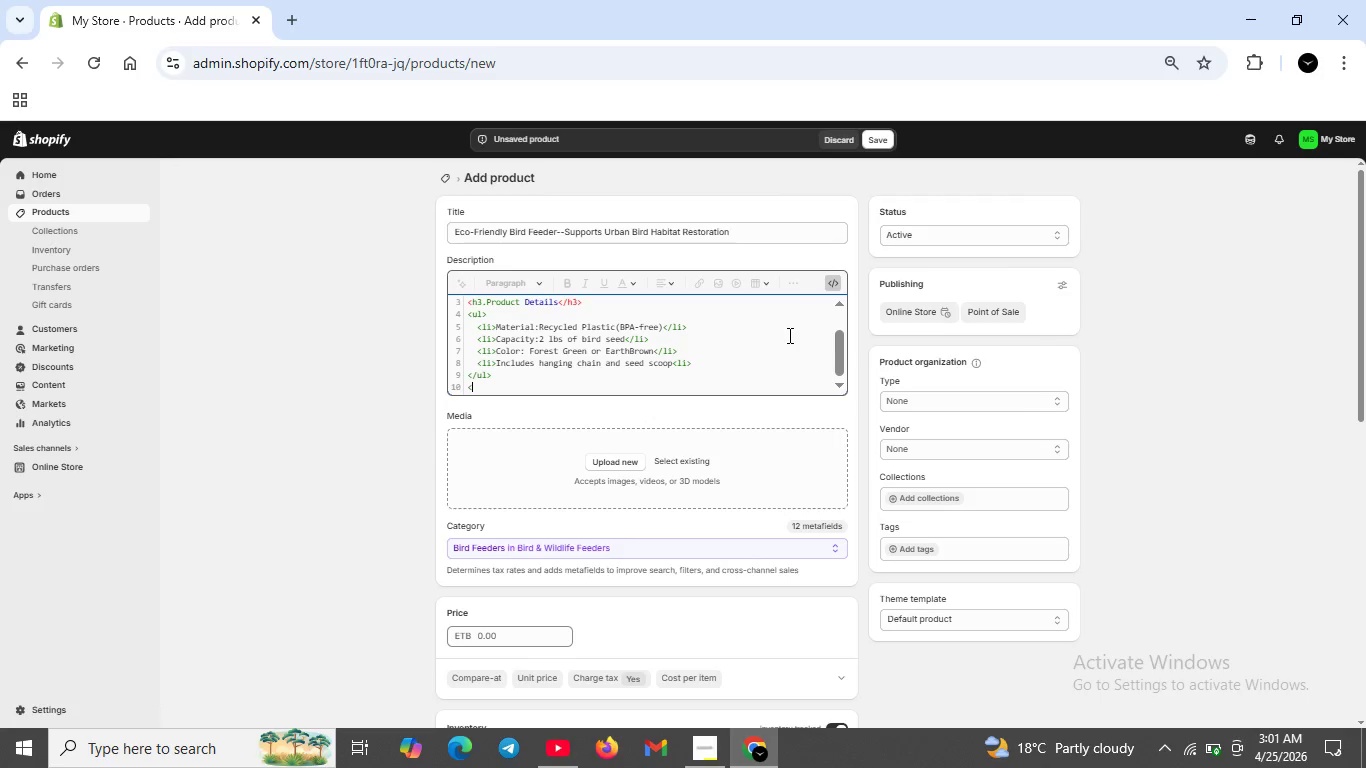 
type(<h3>Shipping & Trab)
key(Backspace)
type(nspa)
 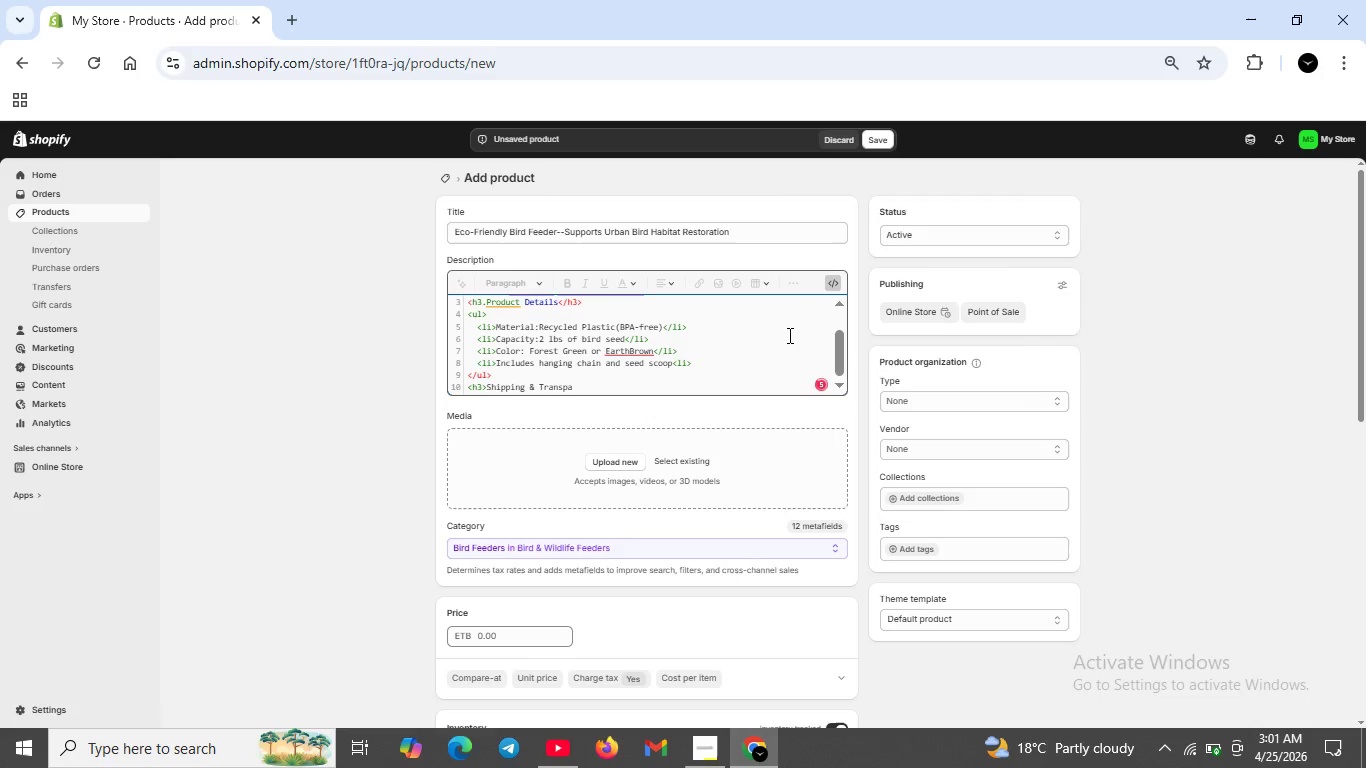 
type(rency </h3>)
 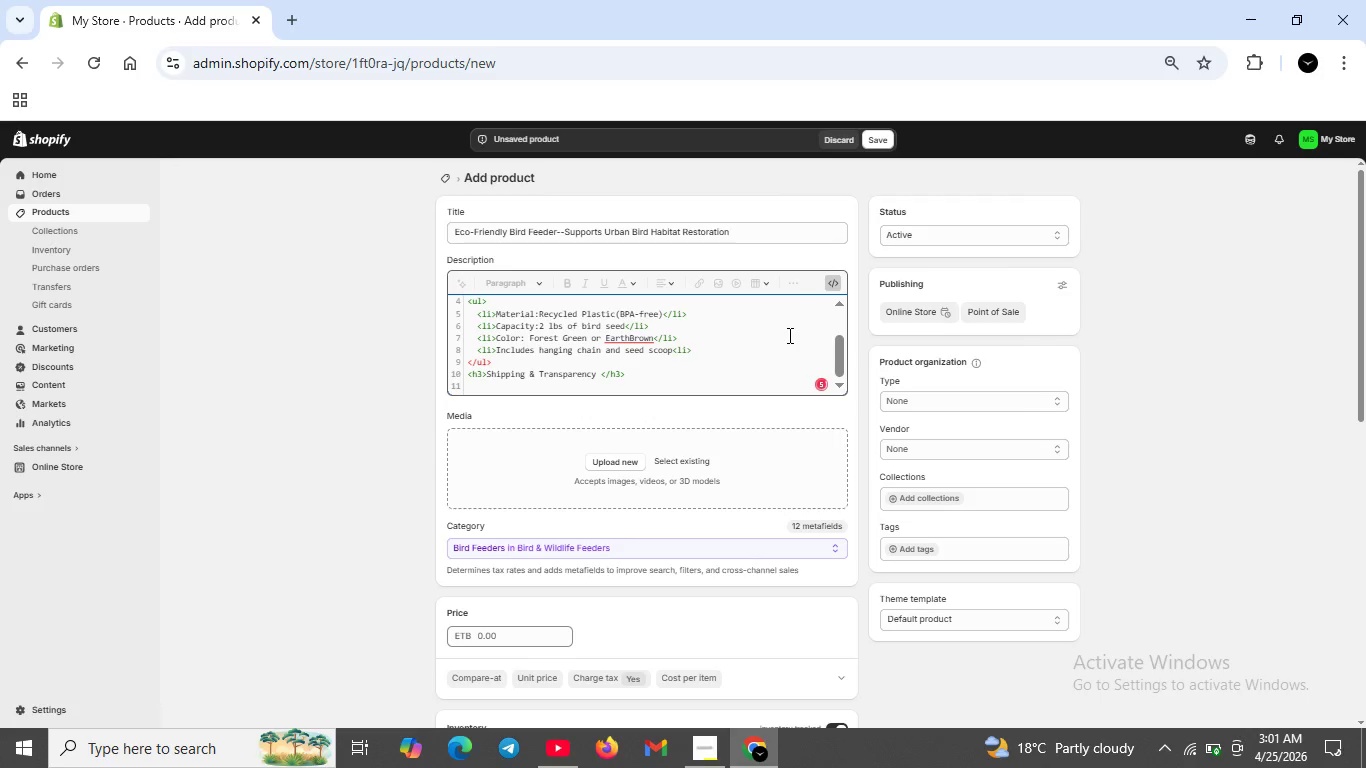 
 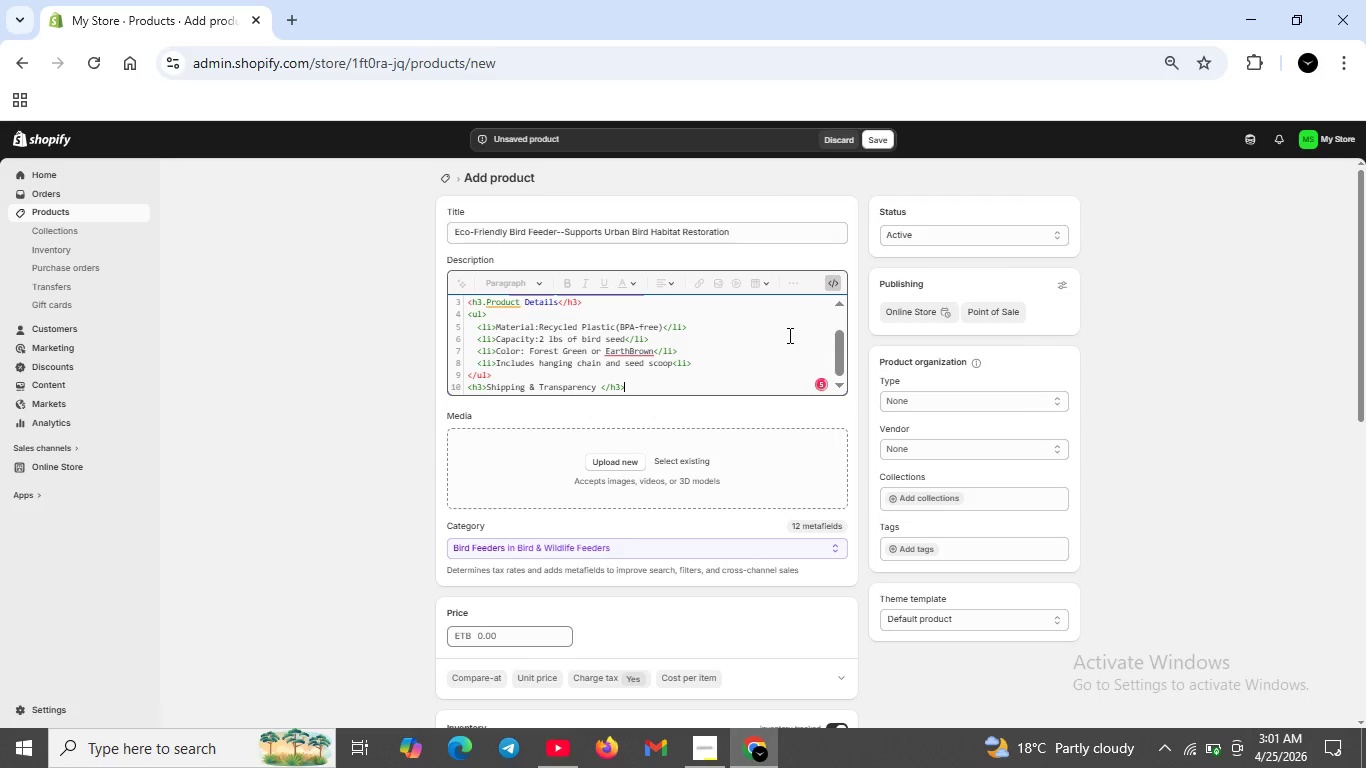 
key(Shift+Enter)
 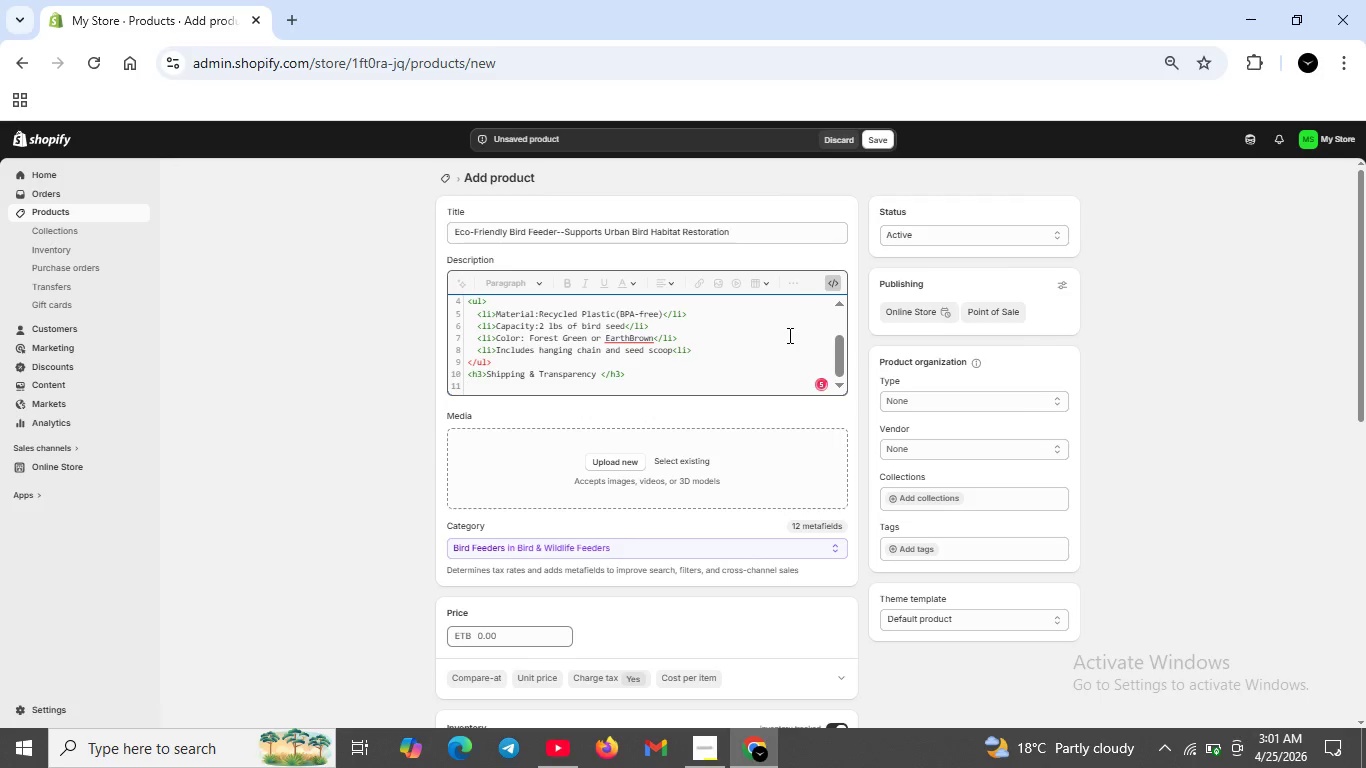 
type(<p><strong>Ships from>/strong>)
 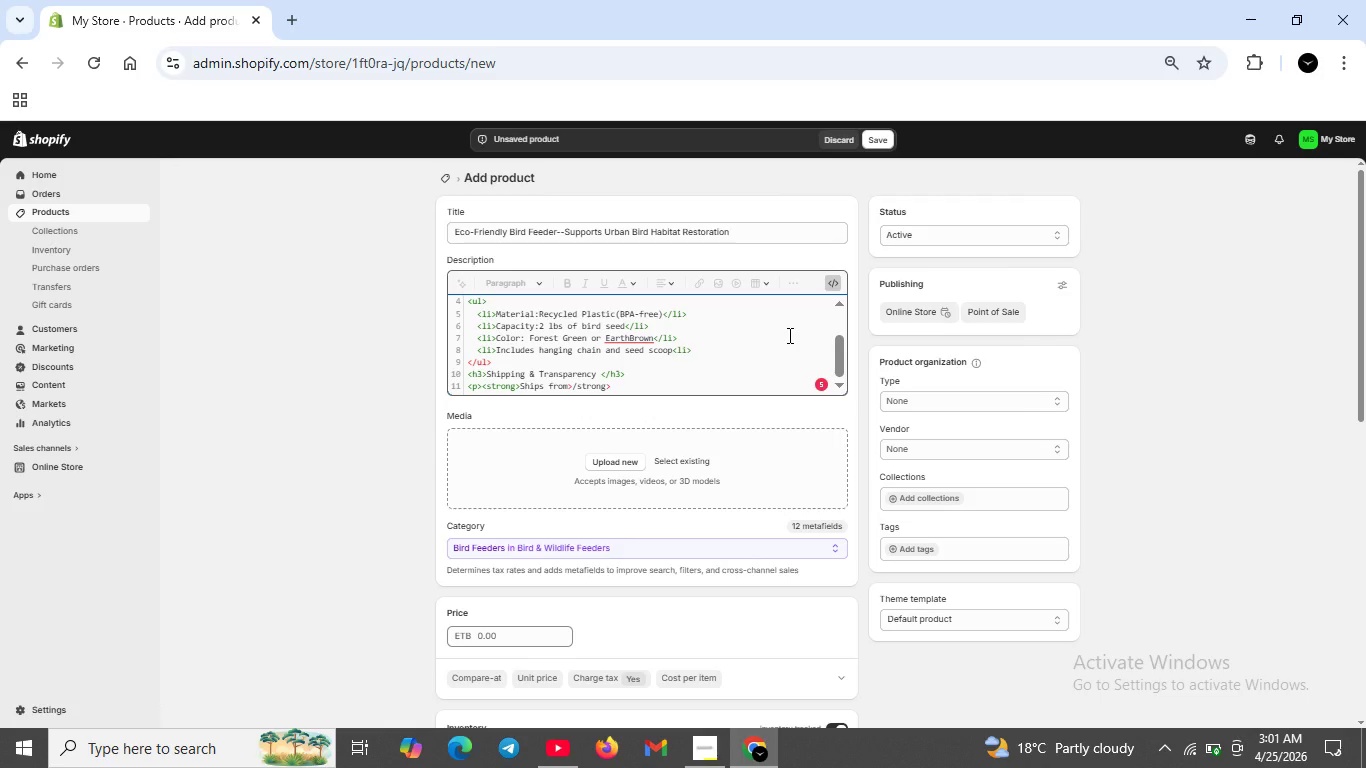 
key(ArrowLeft)
 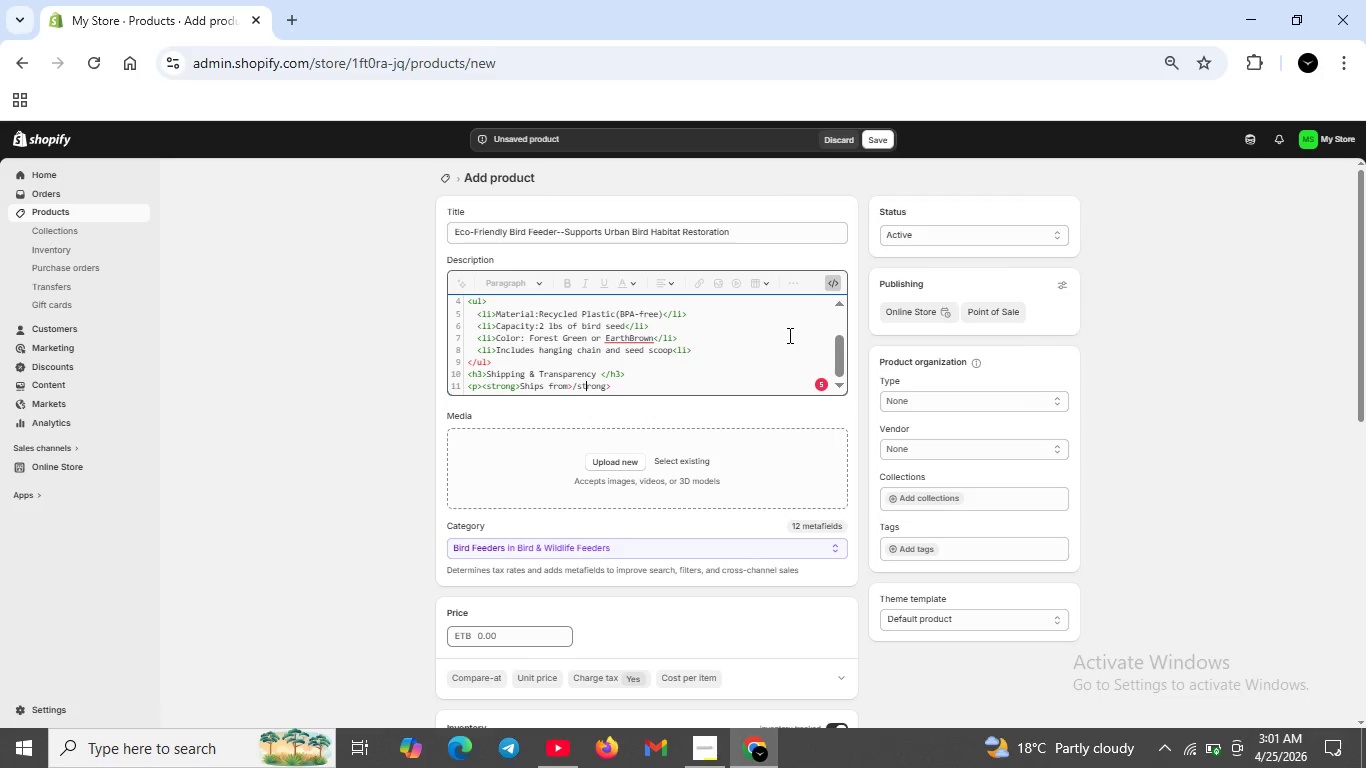 
key(ArrowLeft)
 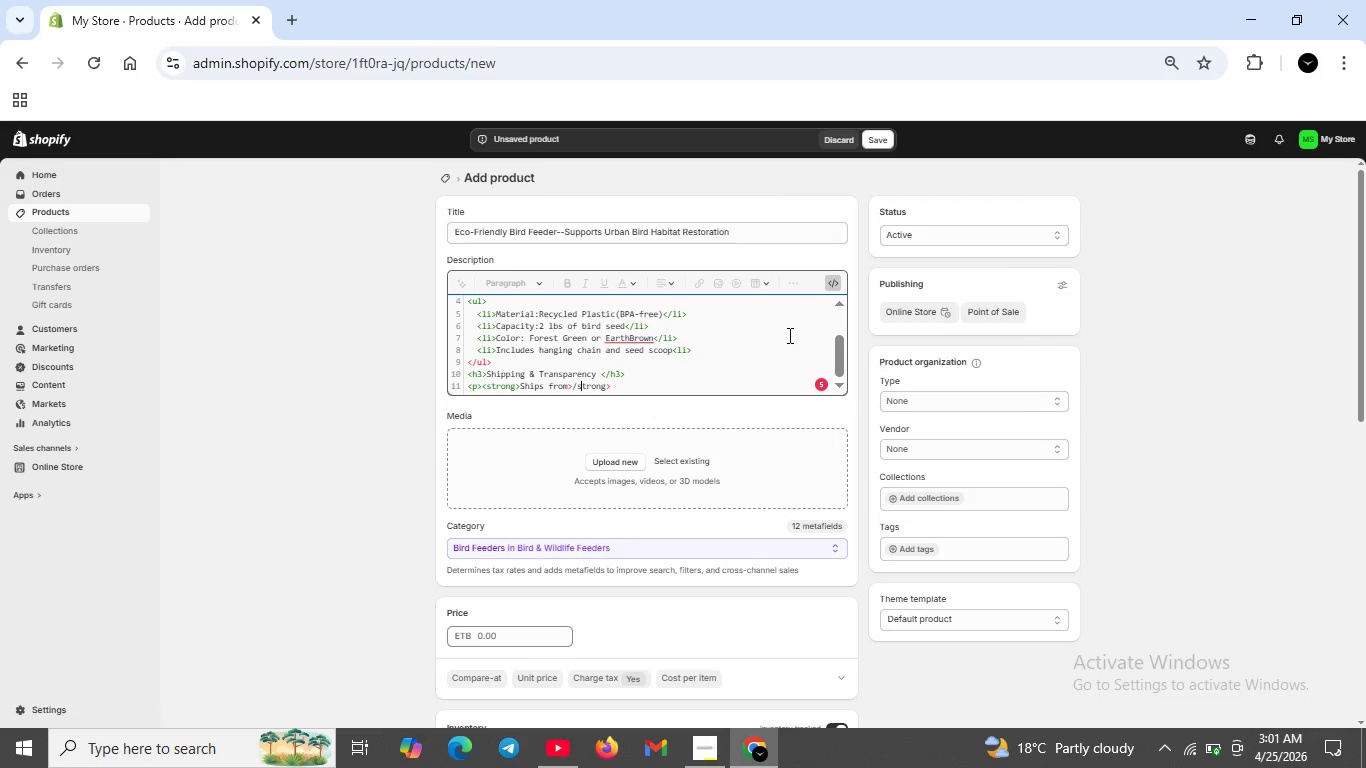 
key(ArrowLeft)
 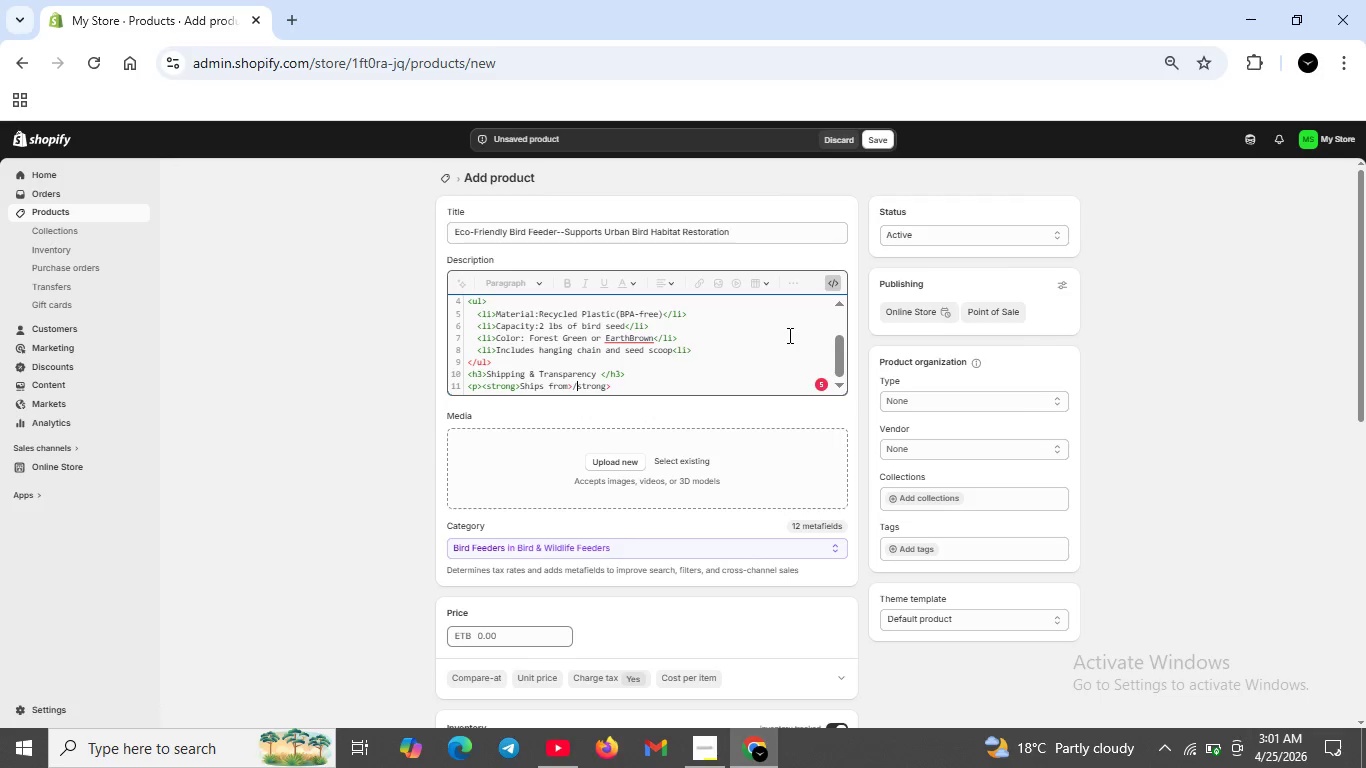 
key(ArrowLeft)
 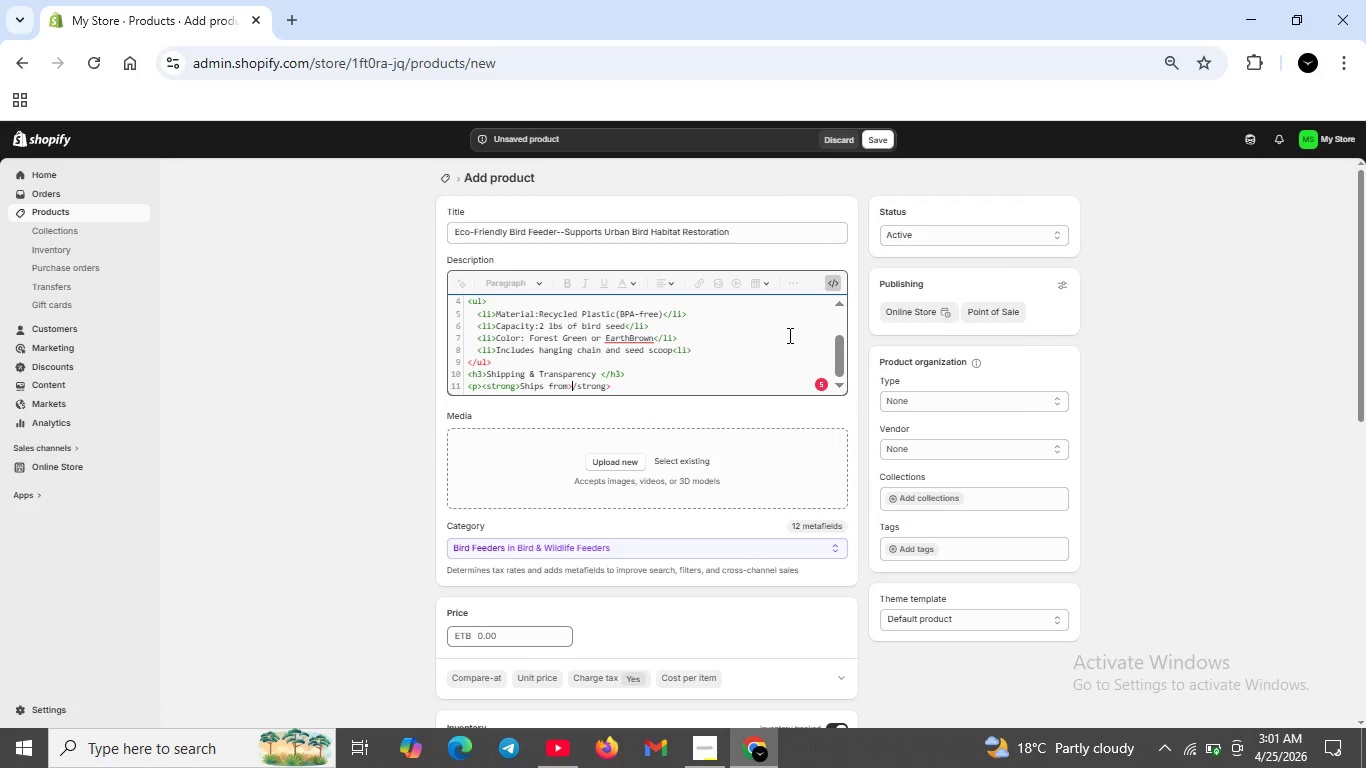 
key(ArrowLeft)
 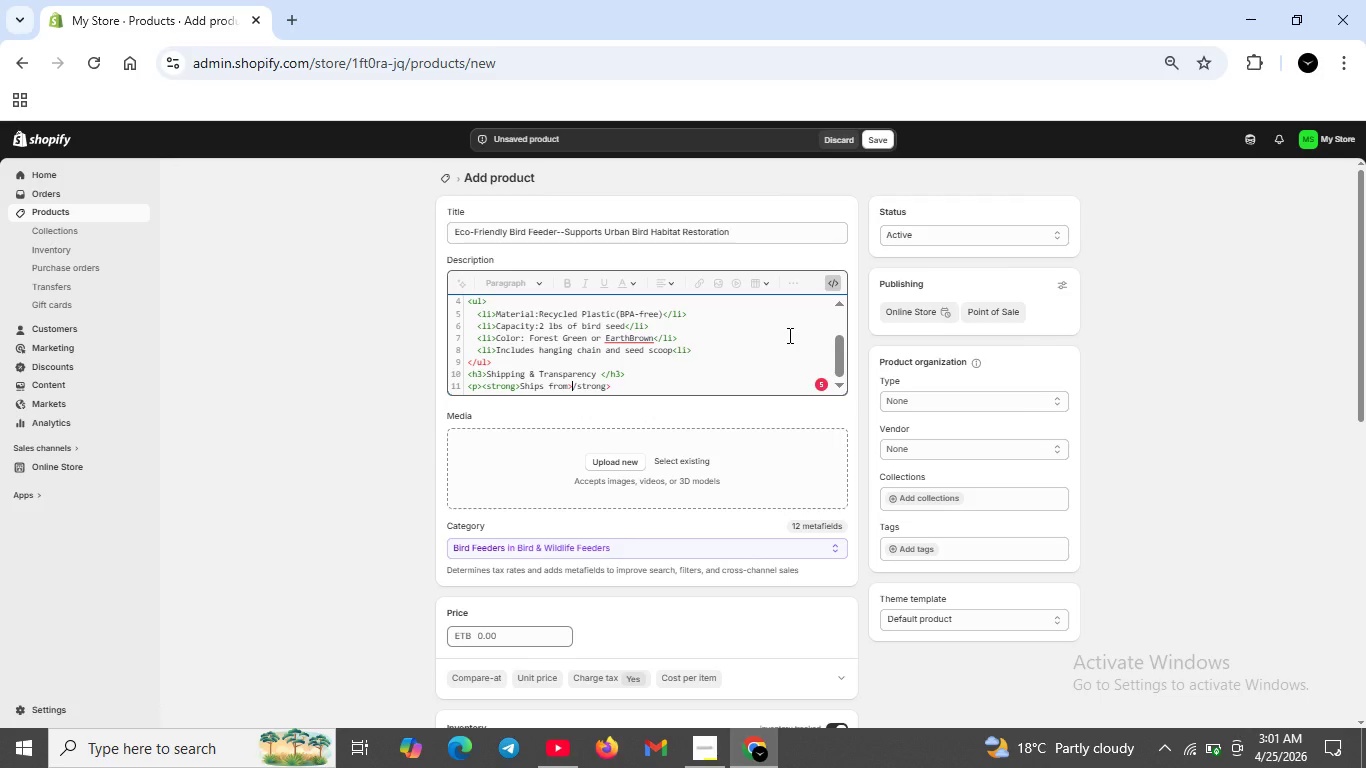 
key(ArrowLeft)
 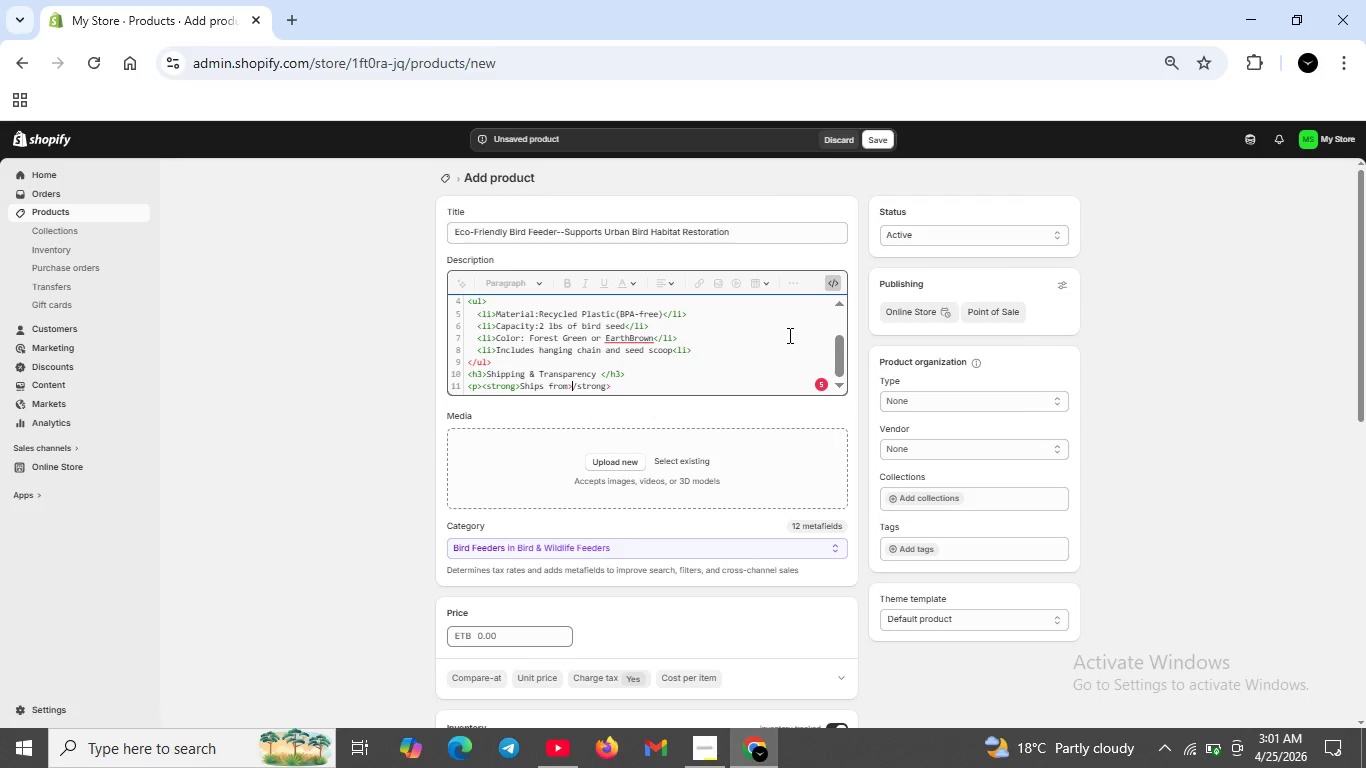 
key(ArrowLeft)
 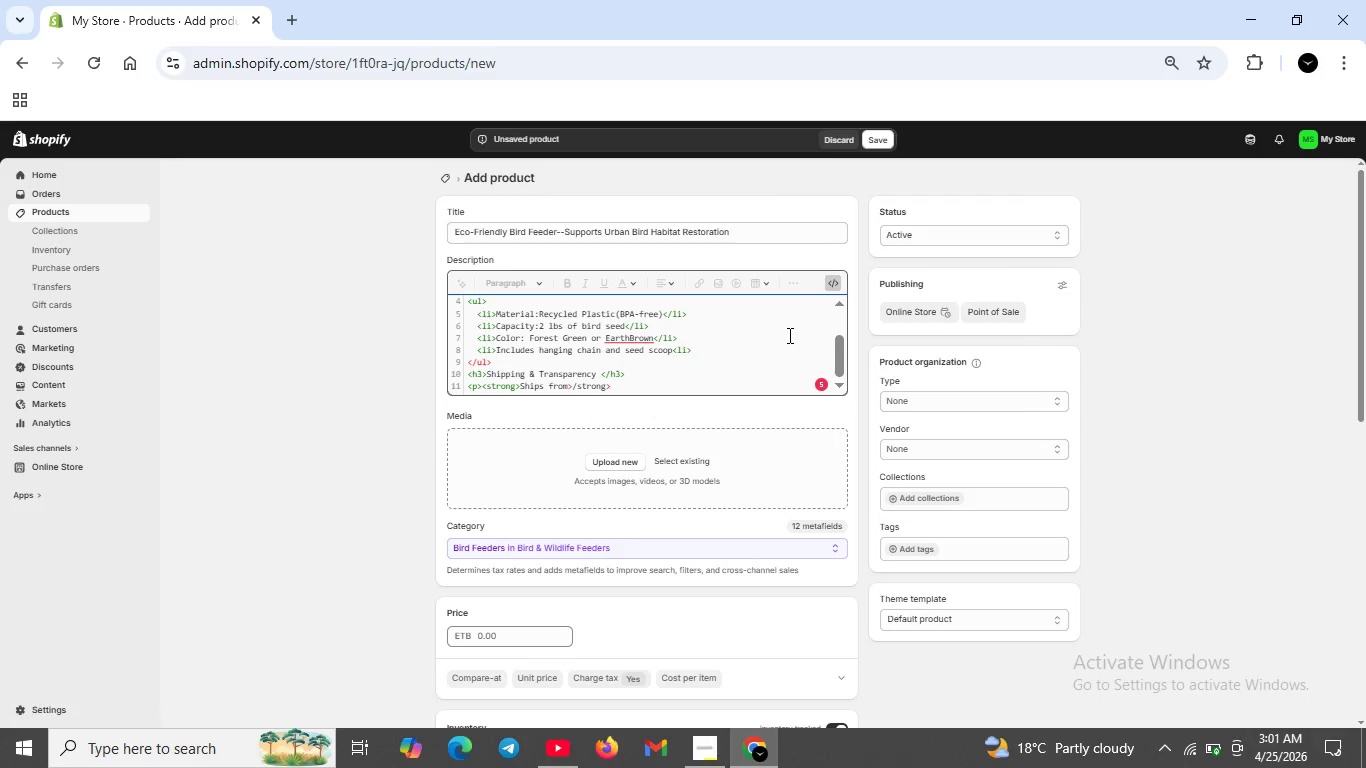 
key(ArrowLeft)
 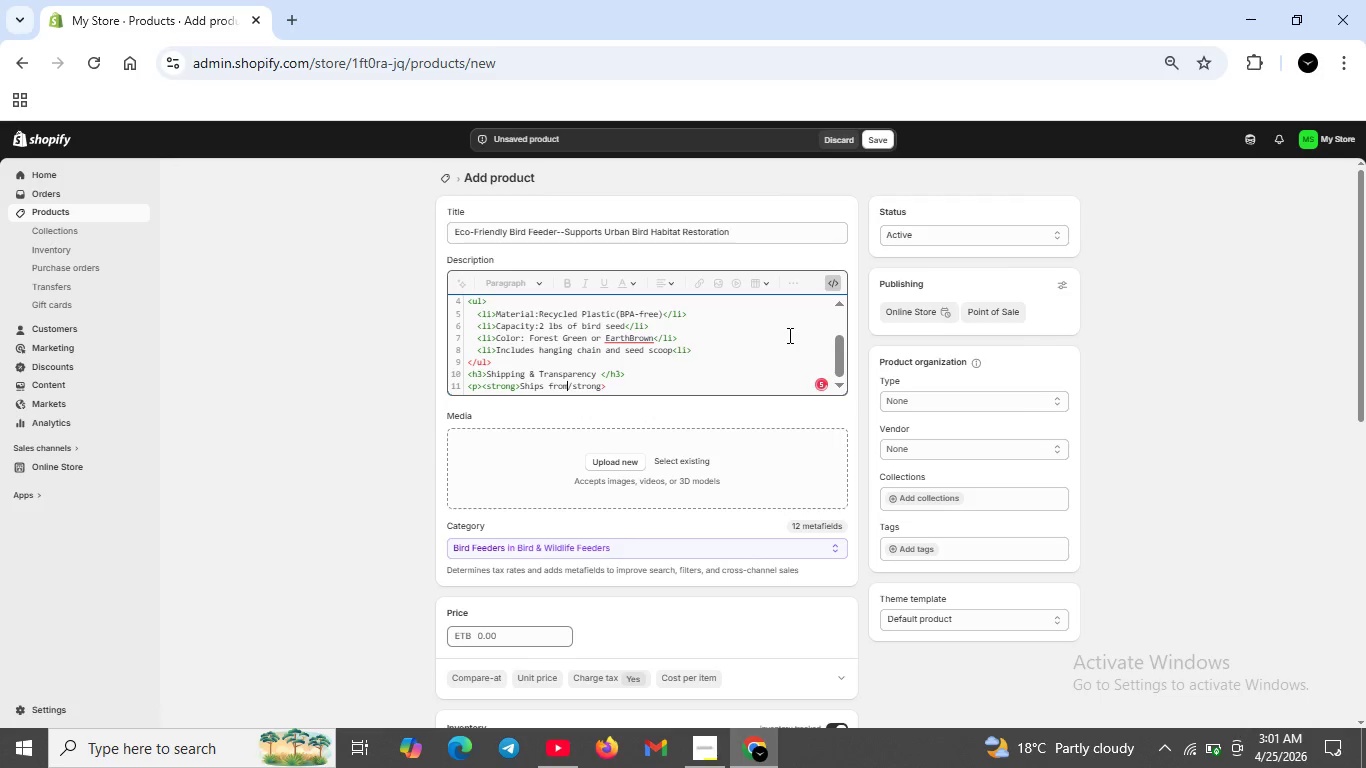 
key(Backspace)
 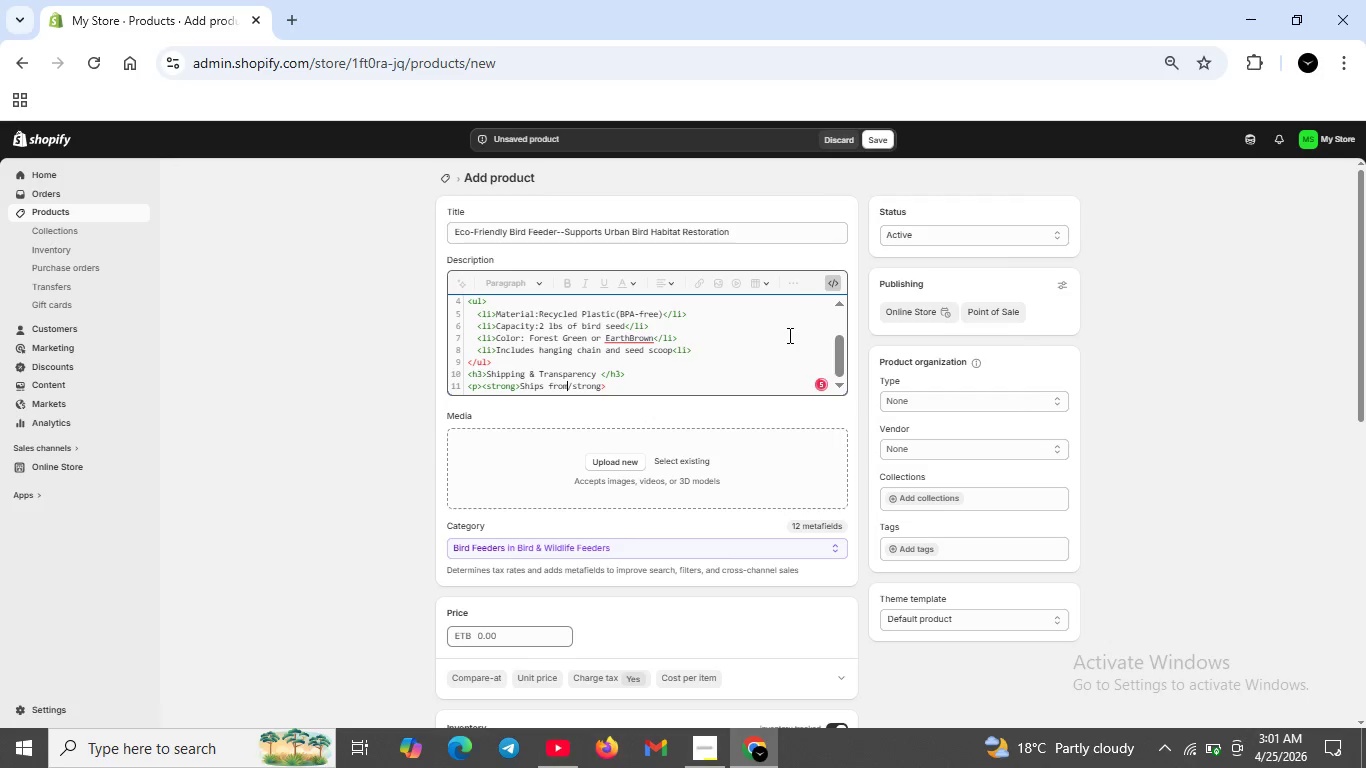 
key(Shift+ShiftRight)
 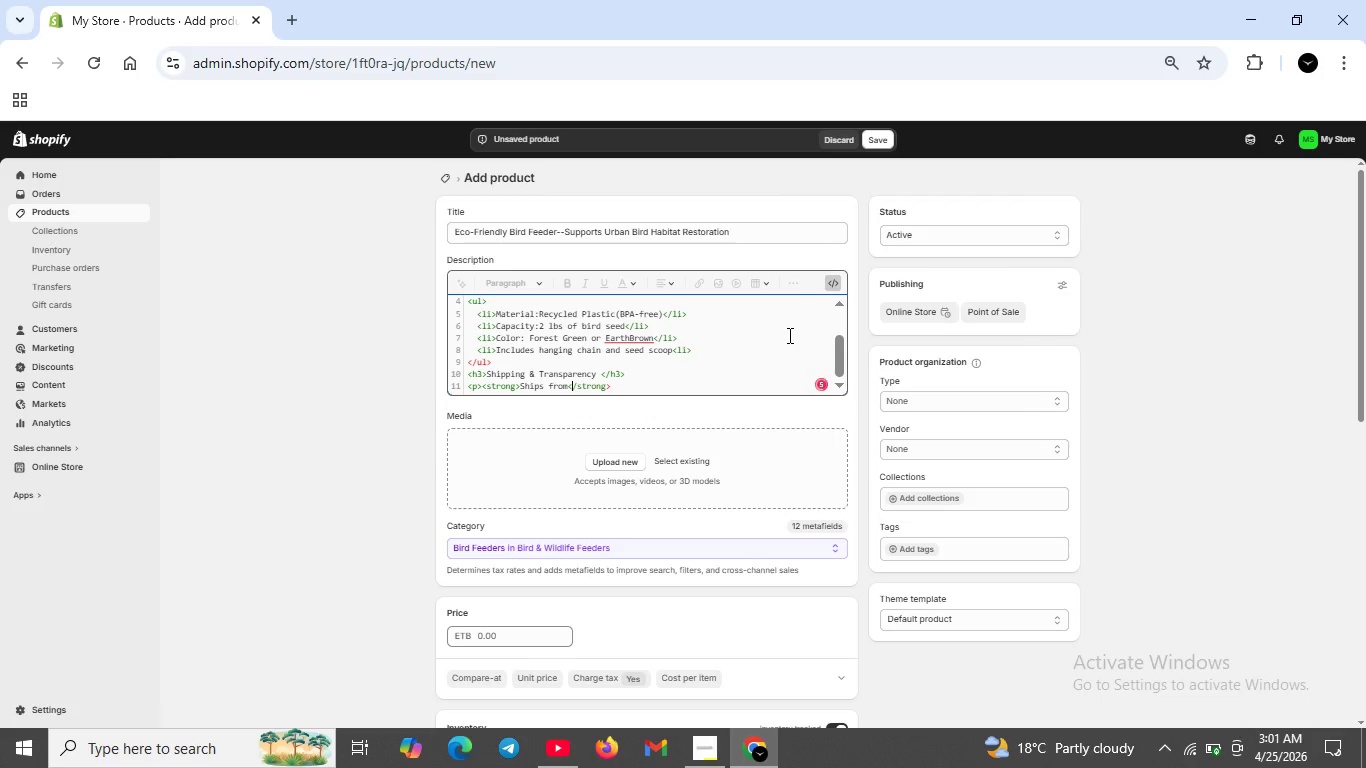 
key(Shift+Comma)
 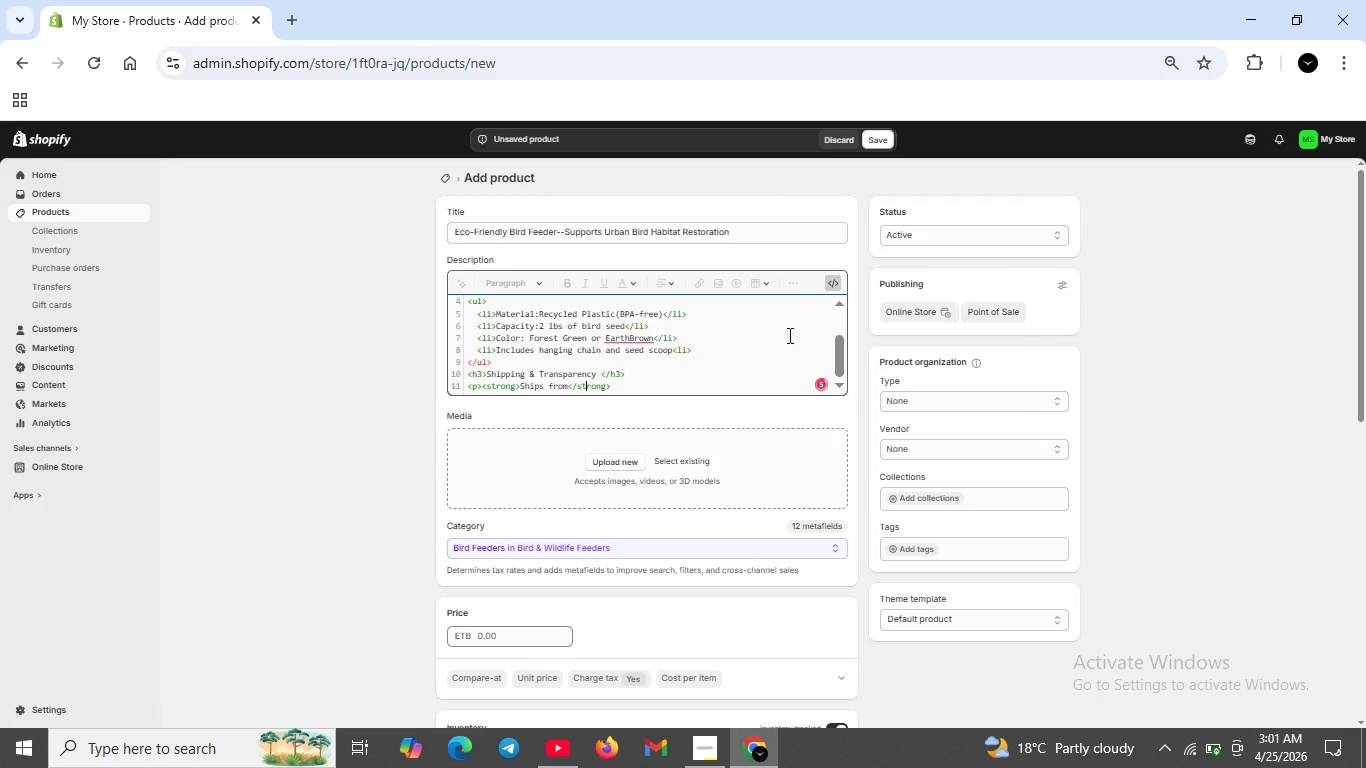 
key(ArrowRight)
 